 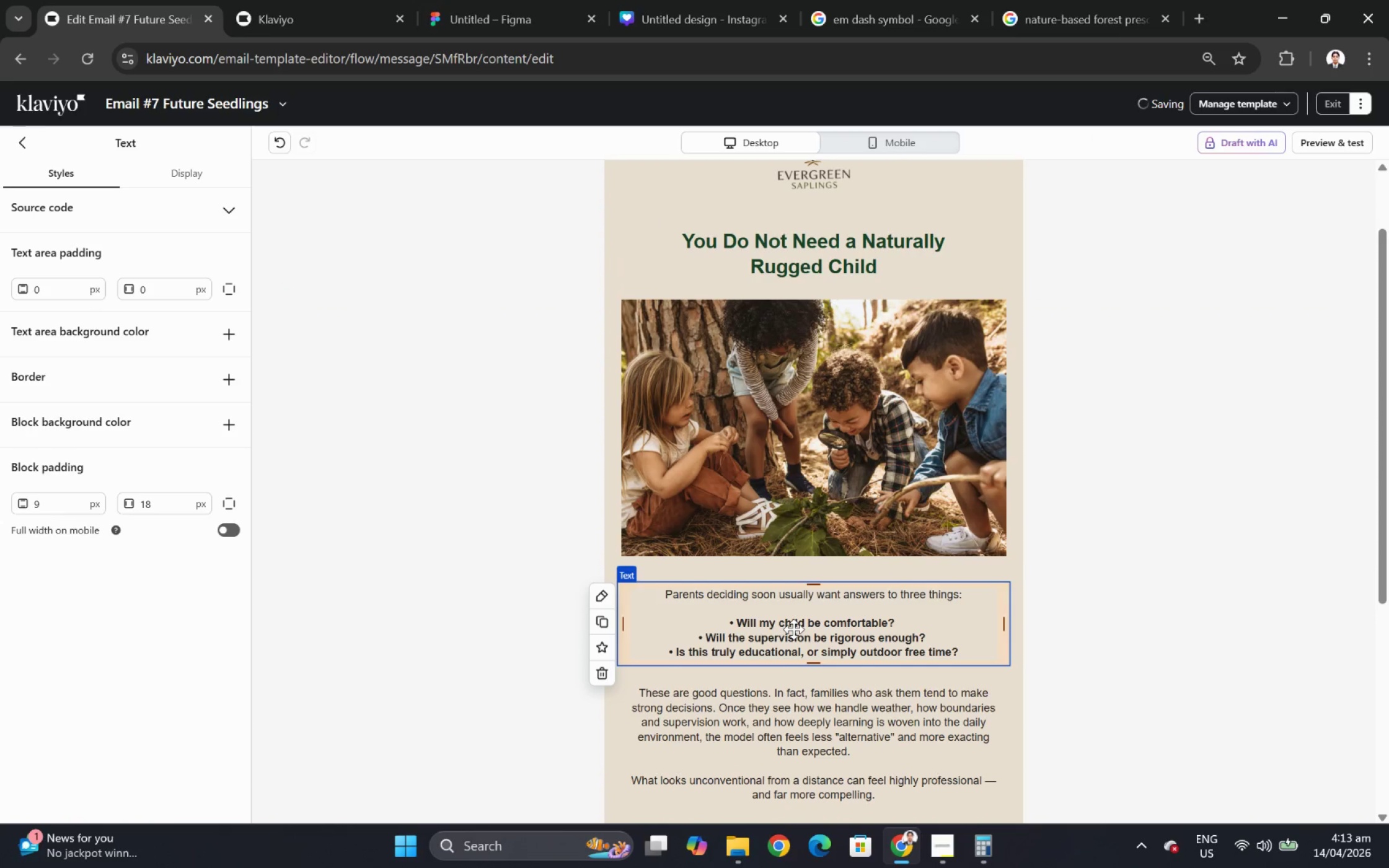 
double_click([840, 622])
 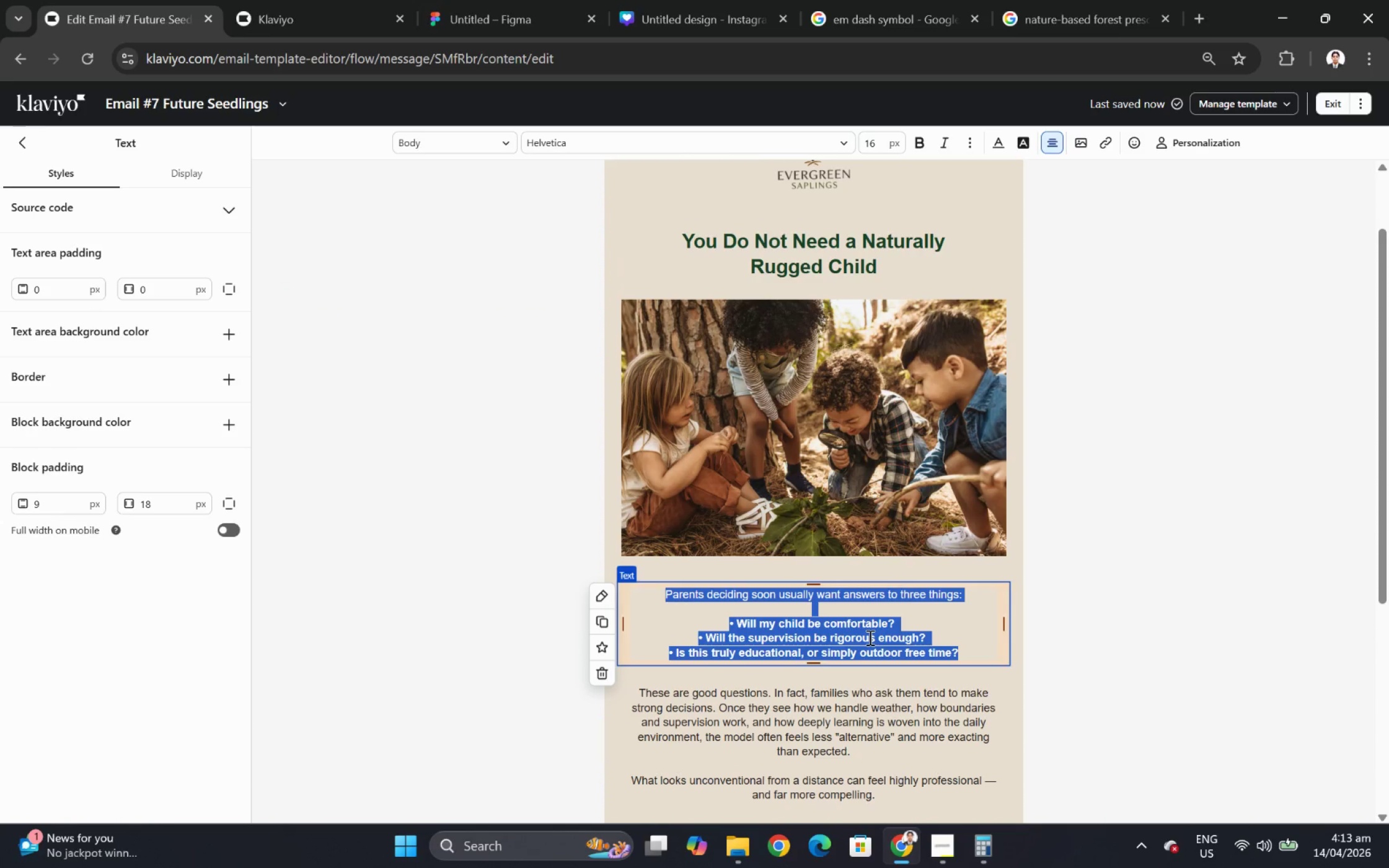 
type(Families planning 1-2 years ahead often imagine they need acertain type of child for forest)
 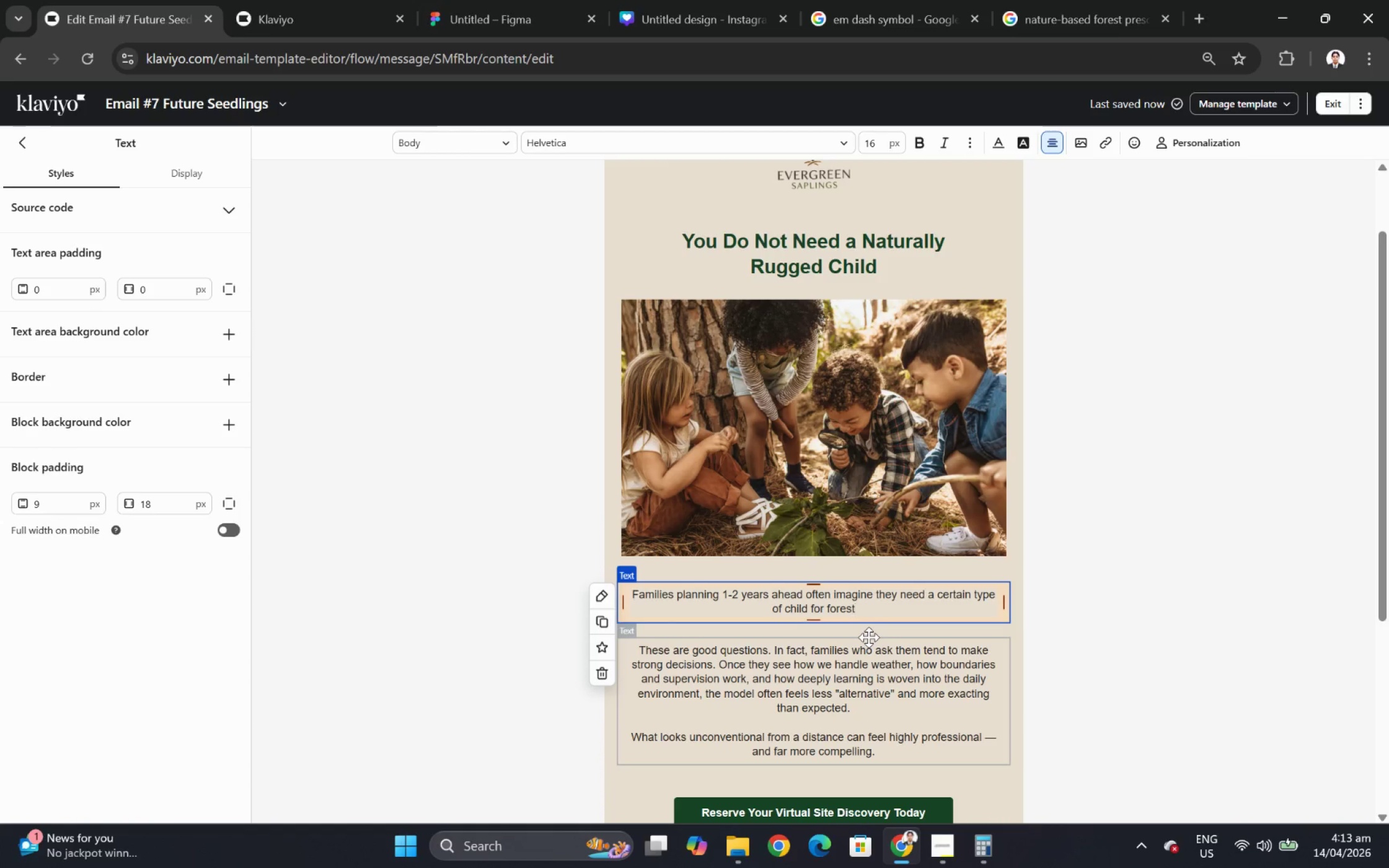 
wait(31.31)
 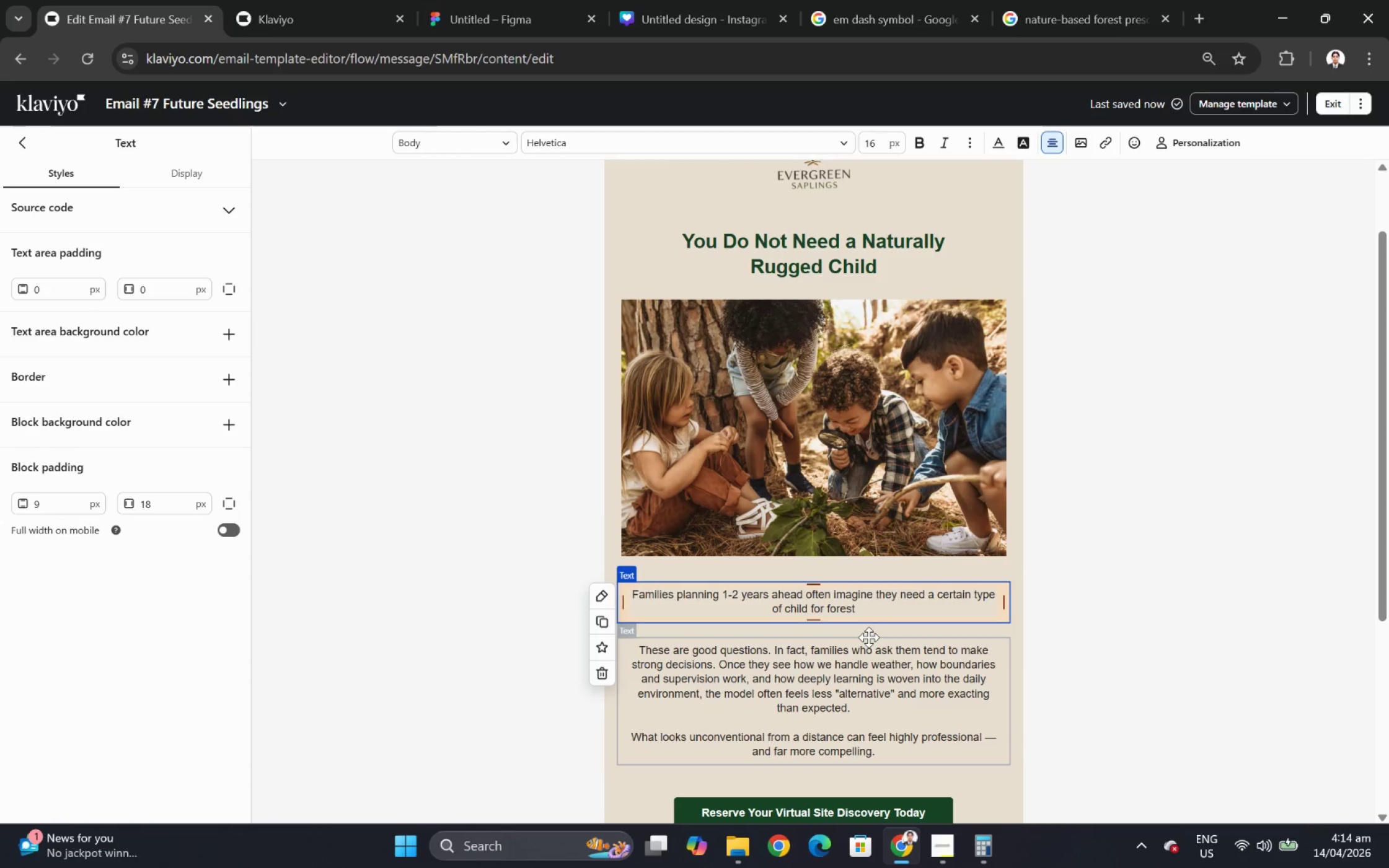 
key(Space)
 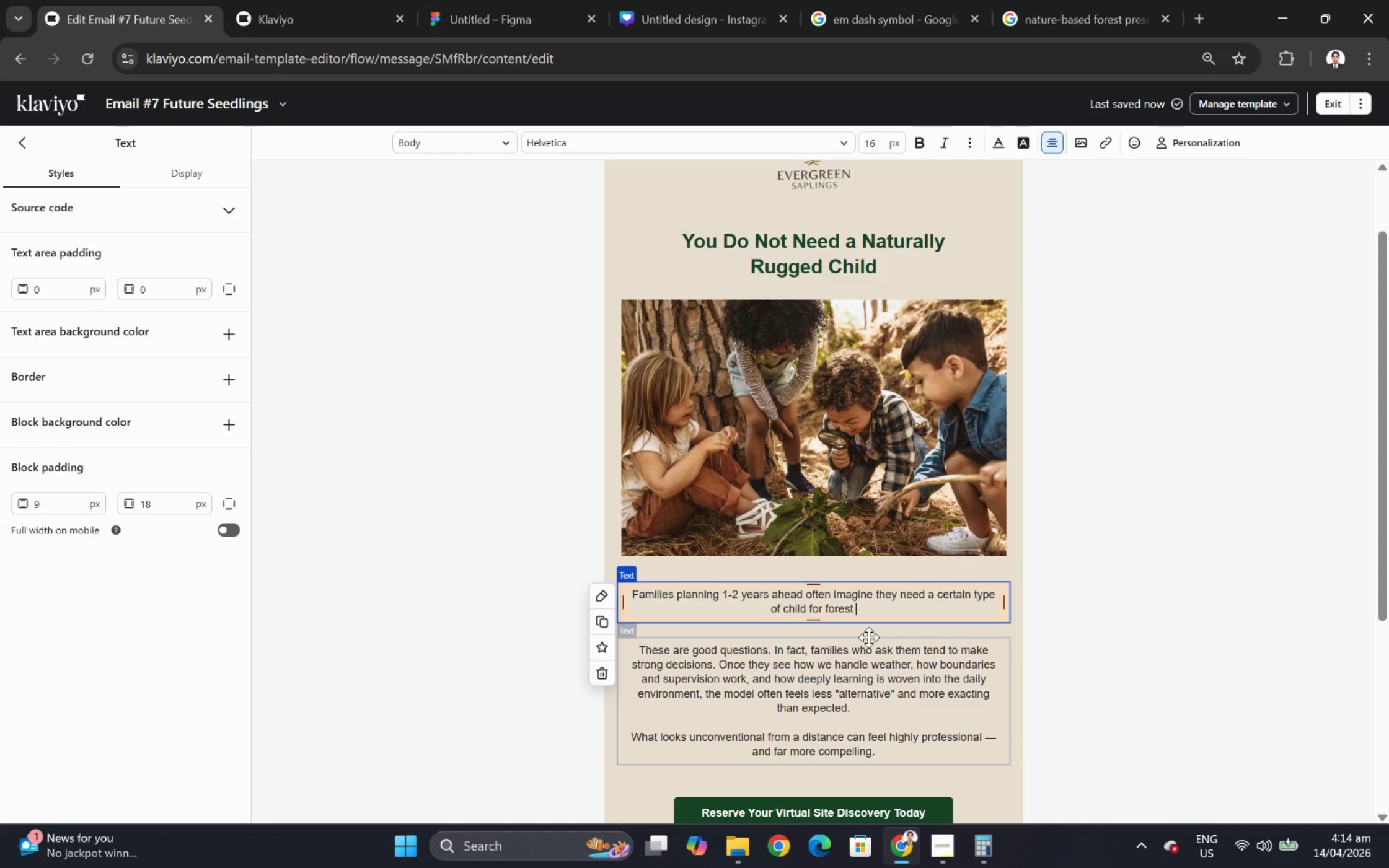 
type(preschool)
 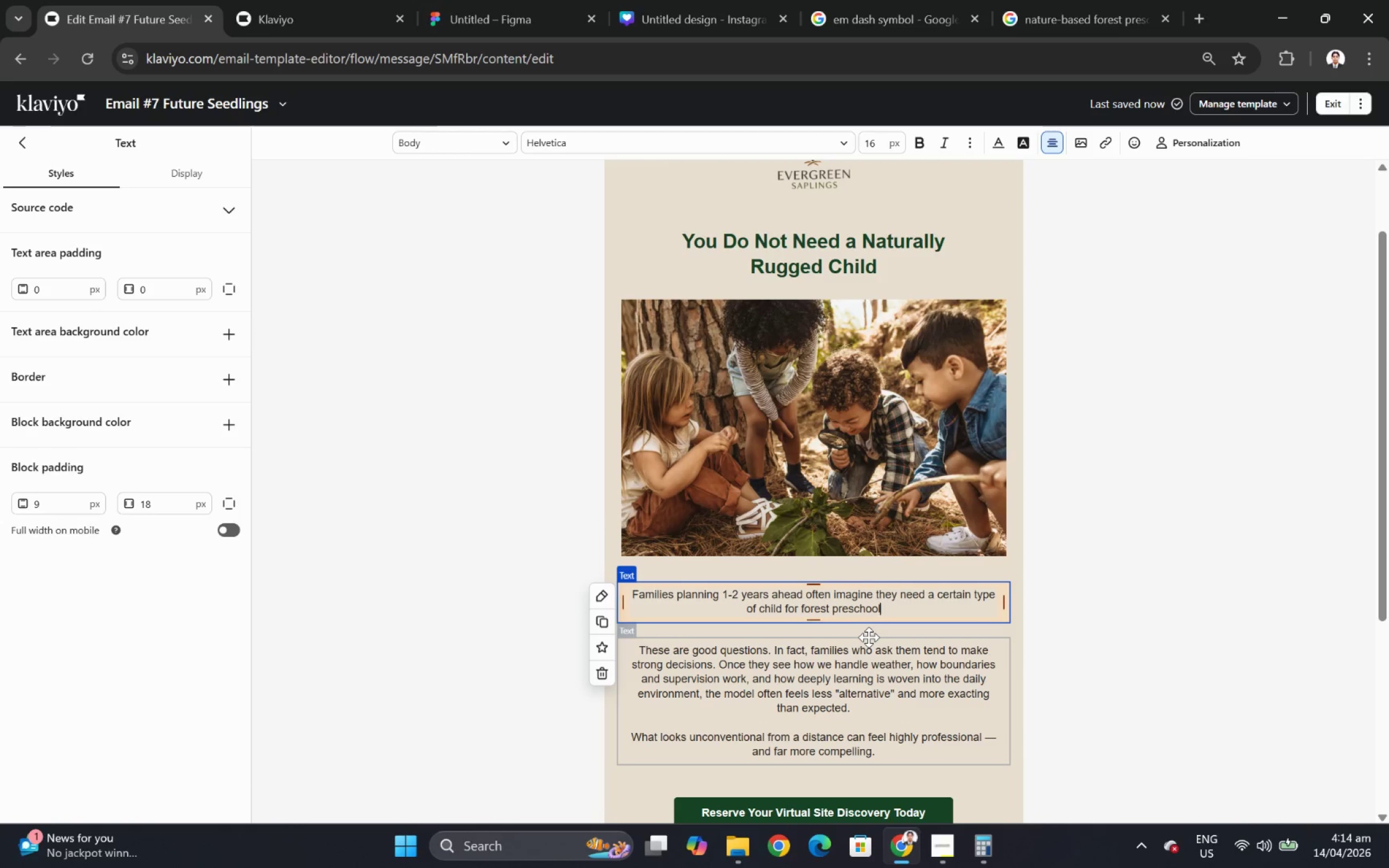 
wait(5.77)
 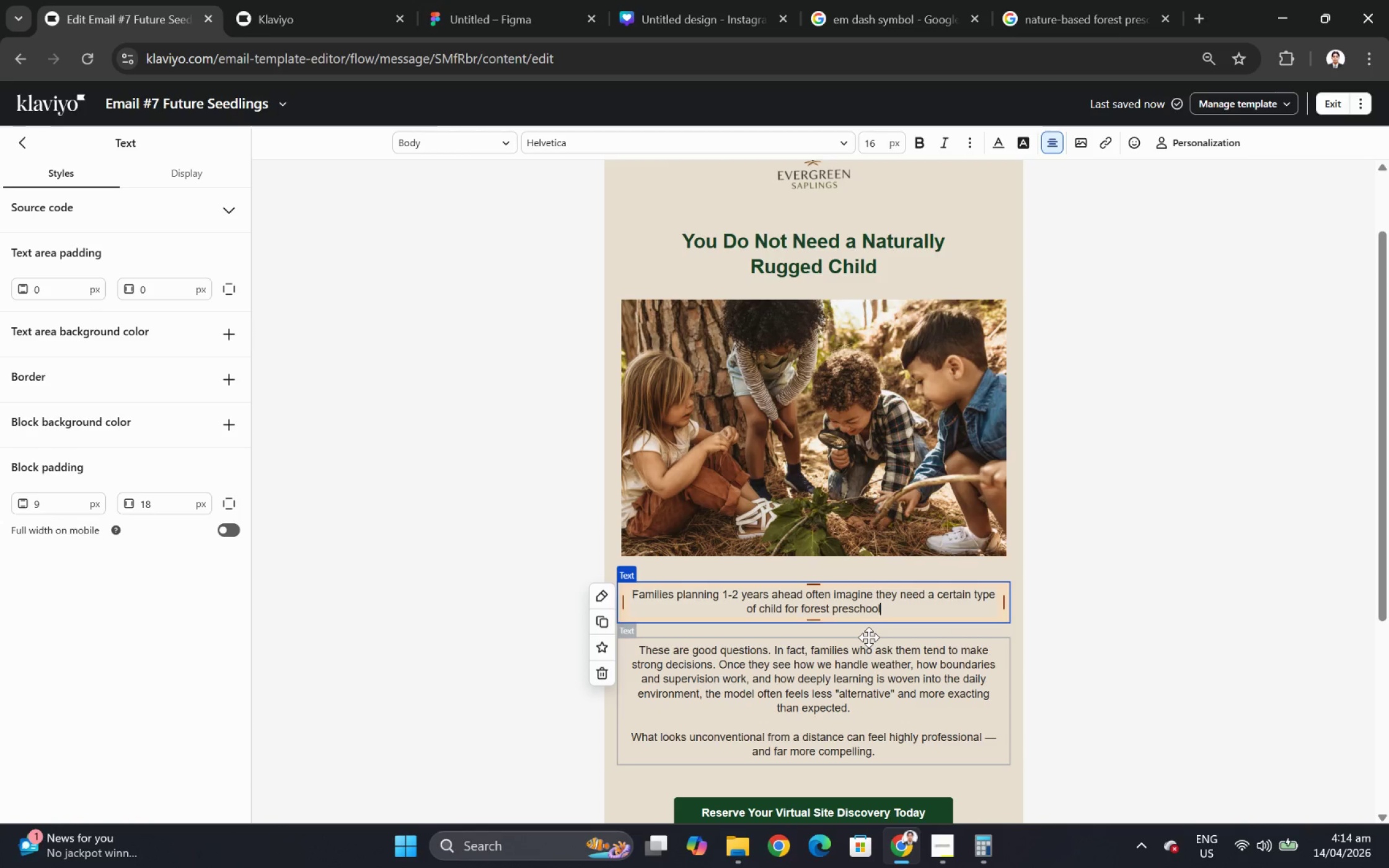 
key(Space)
 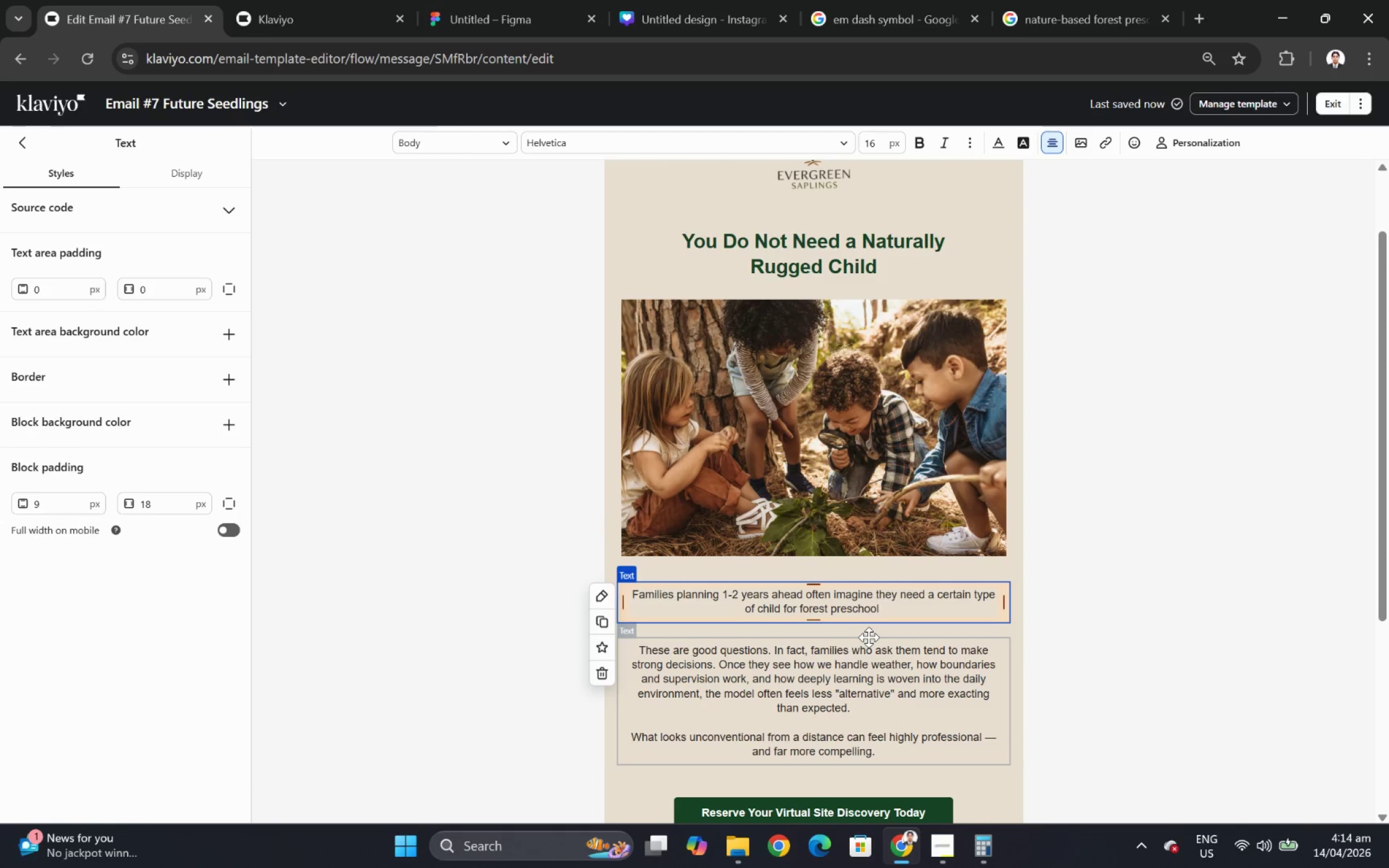 
key(Control+V)
 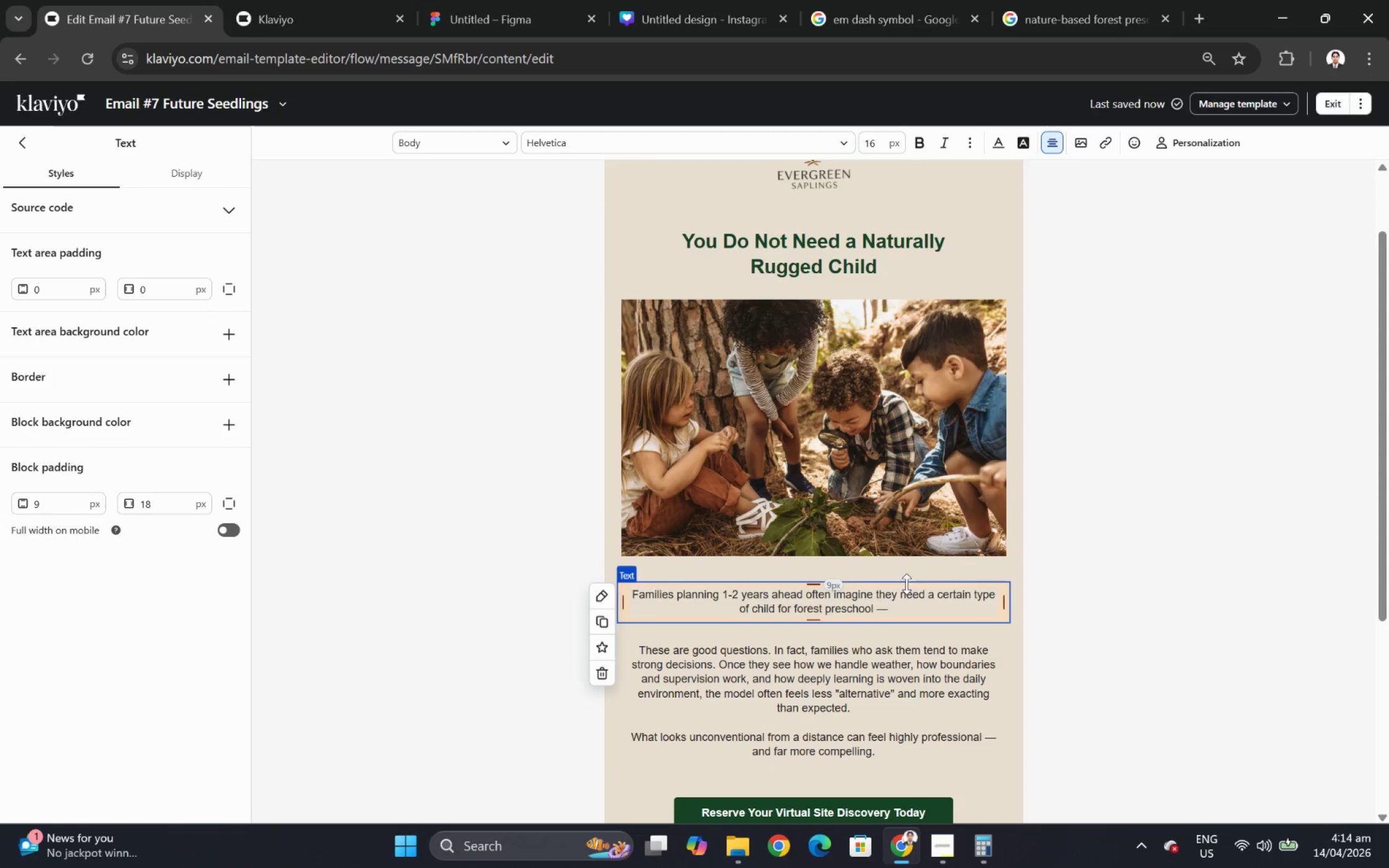 
left_click([919, 609])
 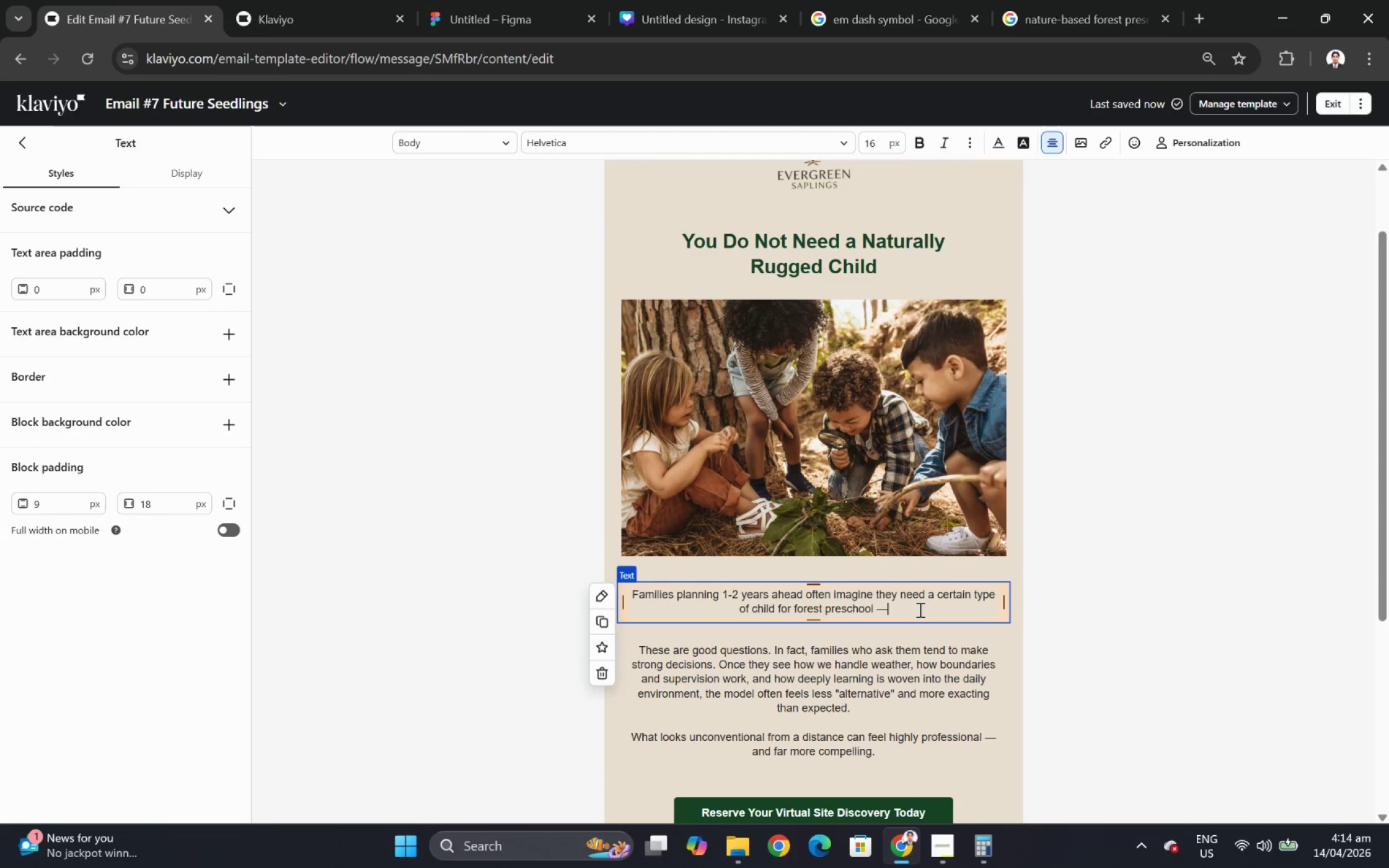 
key(Space)
 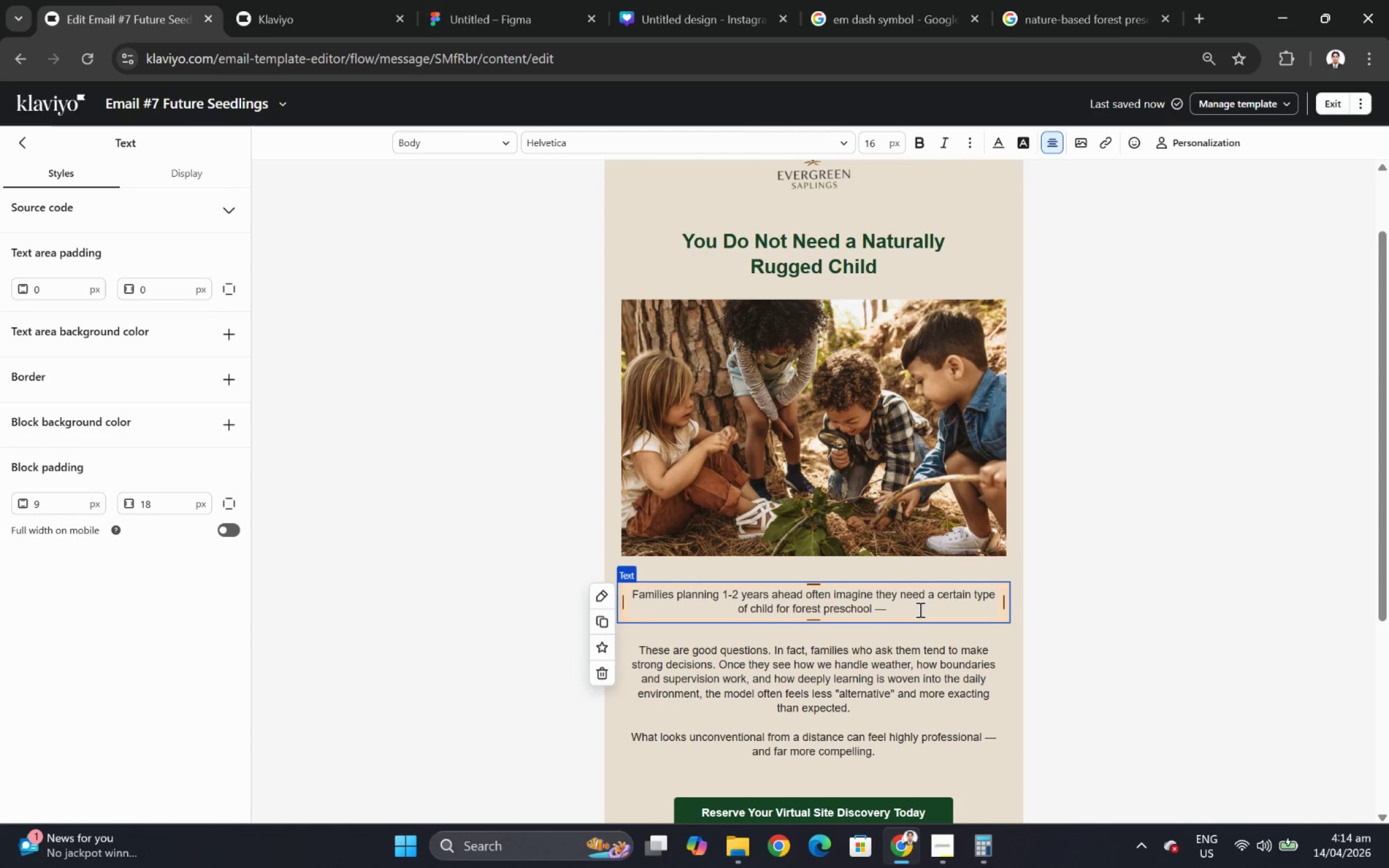 
wait(5.37)
 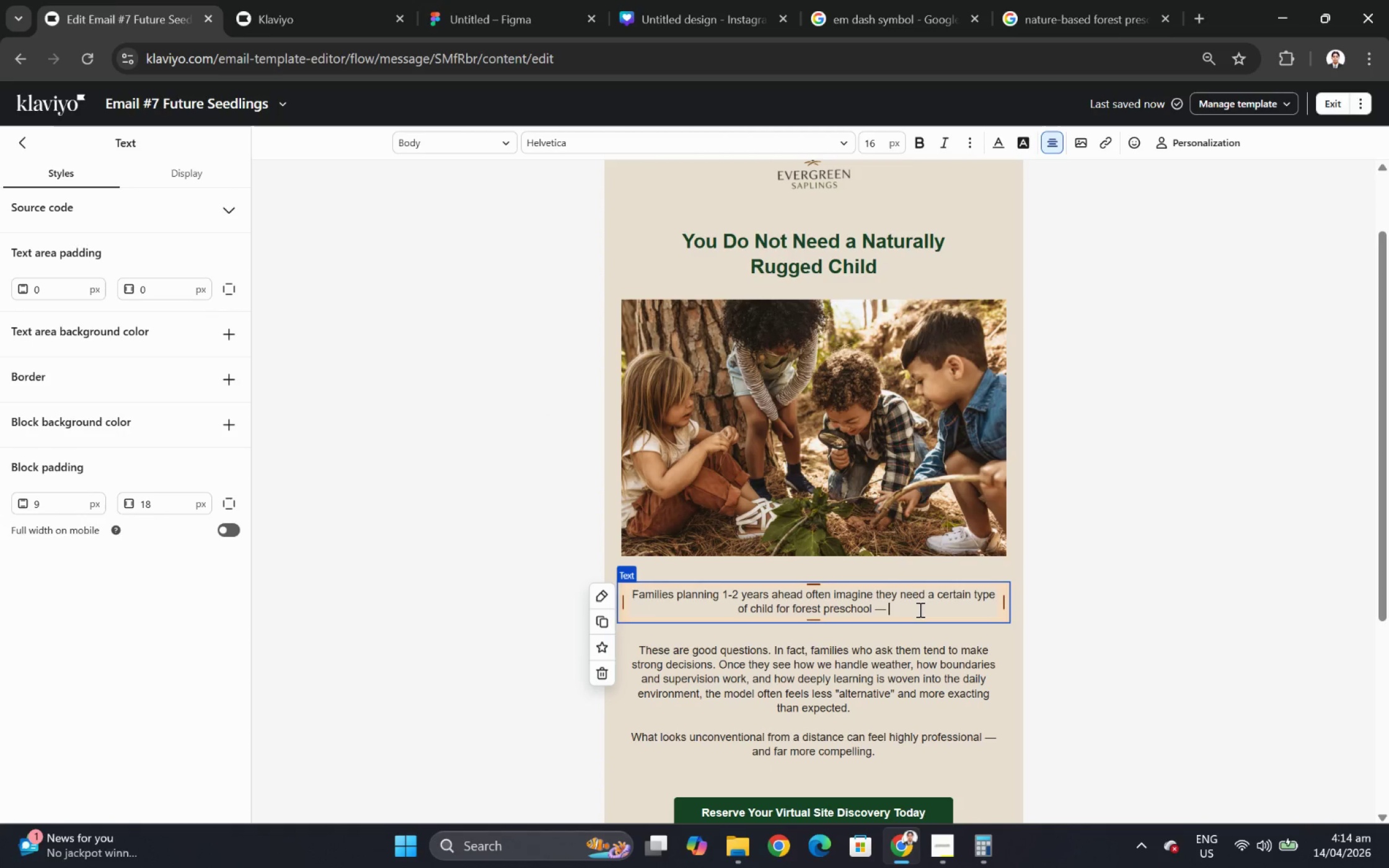 
type(unusallt)
key(Backspace)
key(Backspace)
key(Backspace)
key(Backspace)
type(ually bold, highly outdoorsy, endlessly adaptable. That is rarely rue.)
 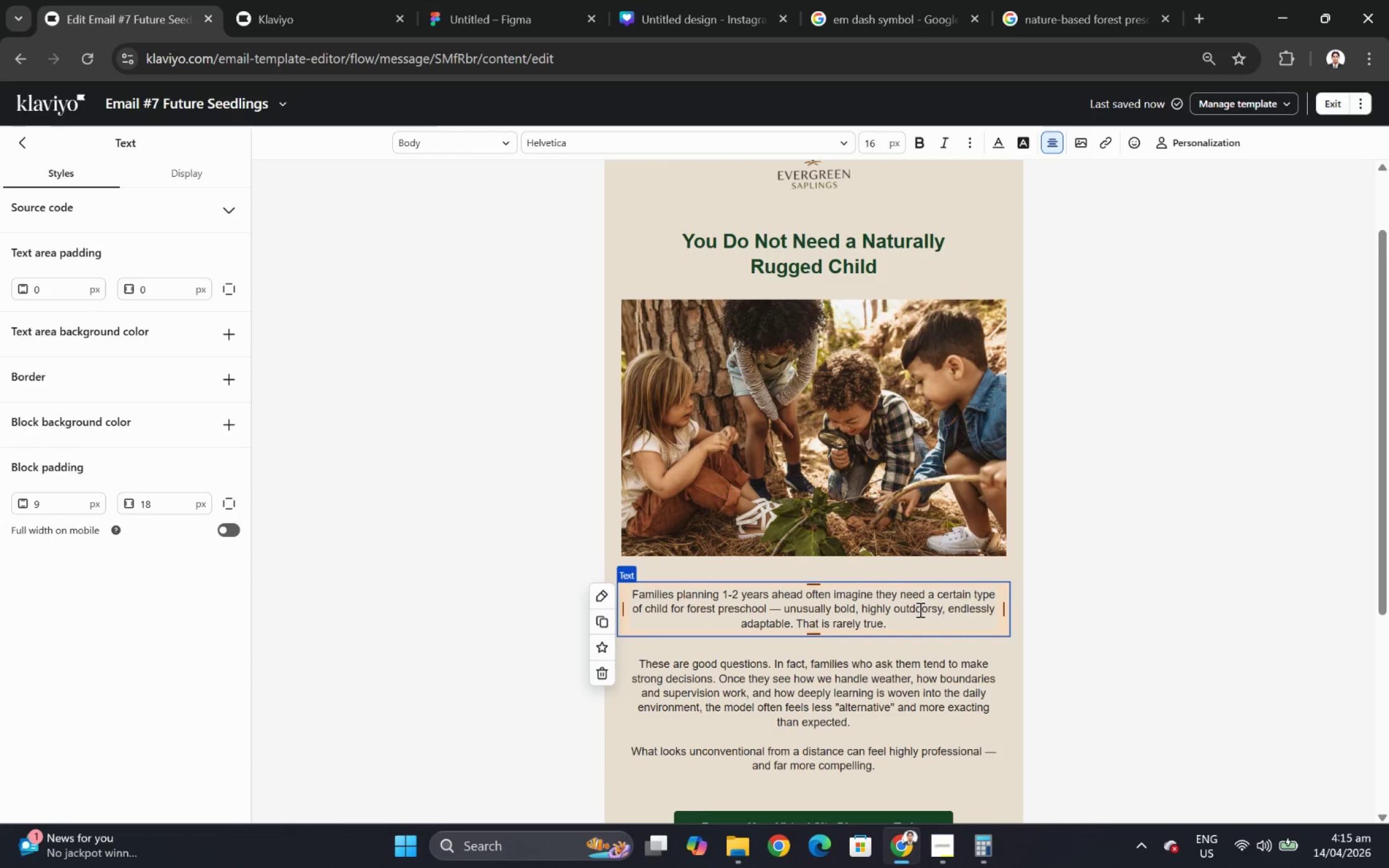 
left_click_drag(start_coordinate=[798, 625], to_coordinate=[920, 617])
 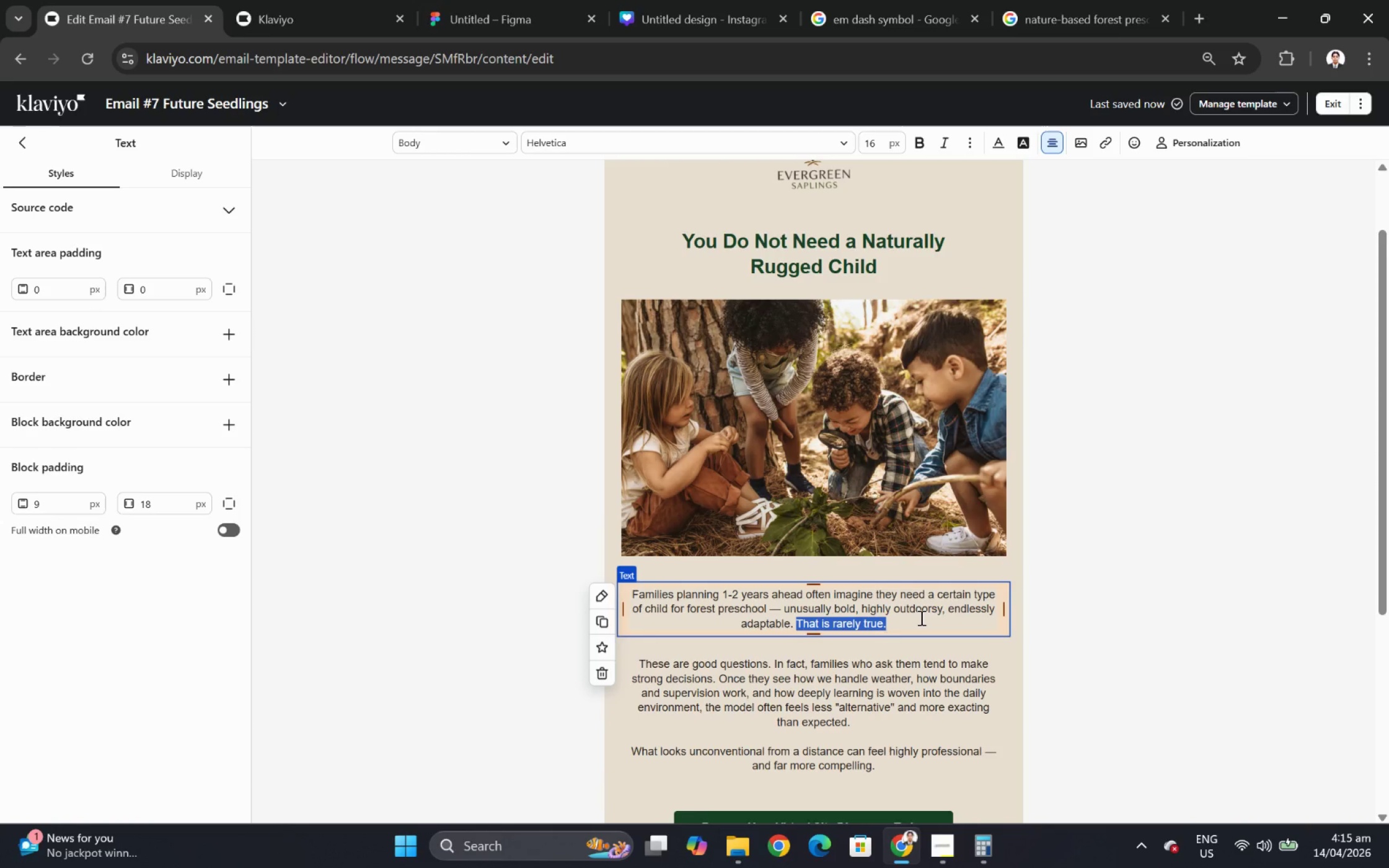 
key(Control+B)
 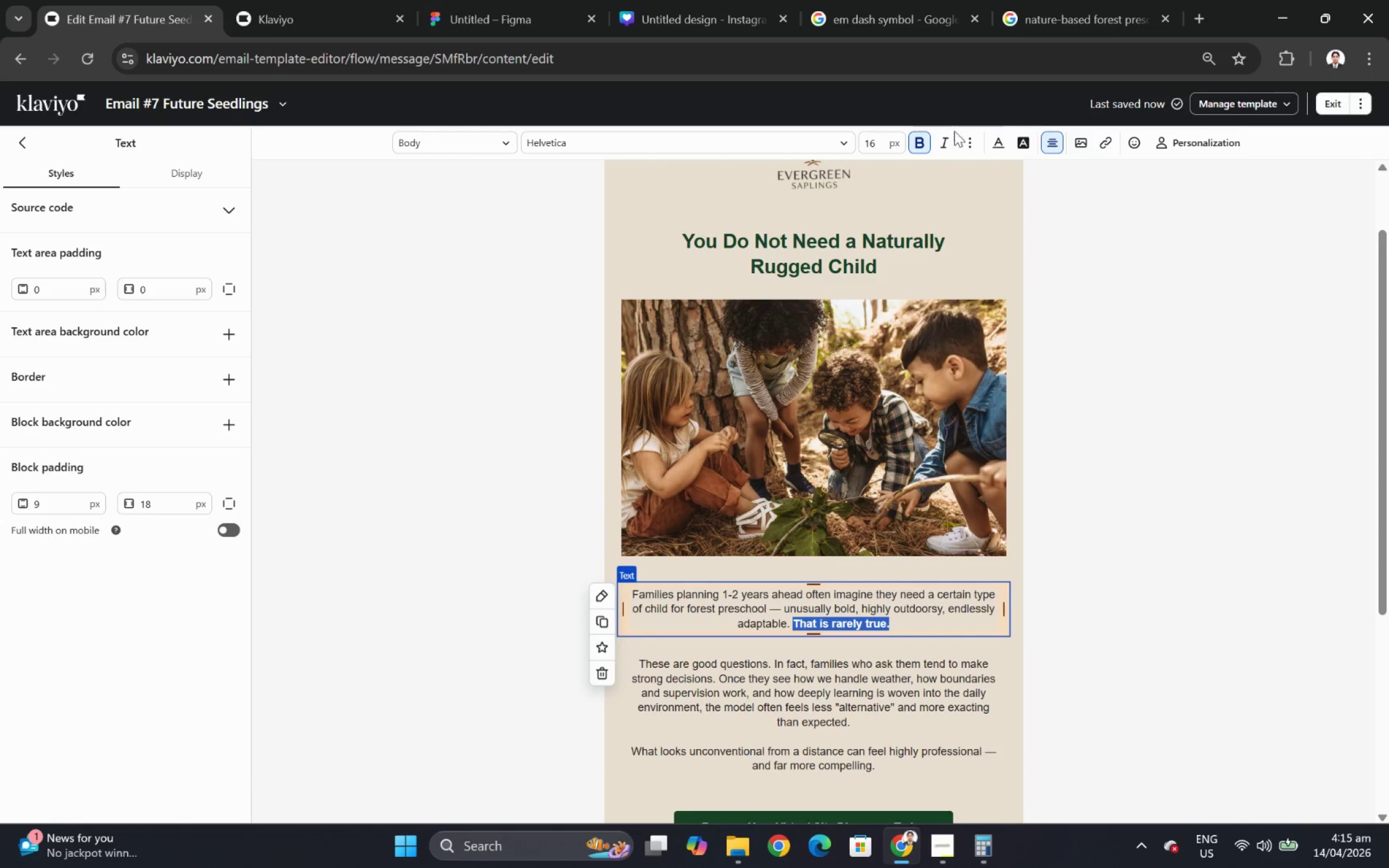 
left_click([951, 140])
 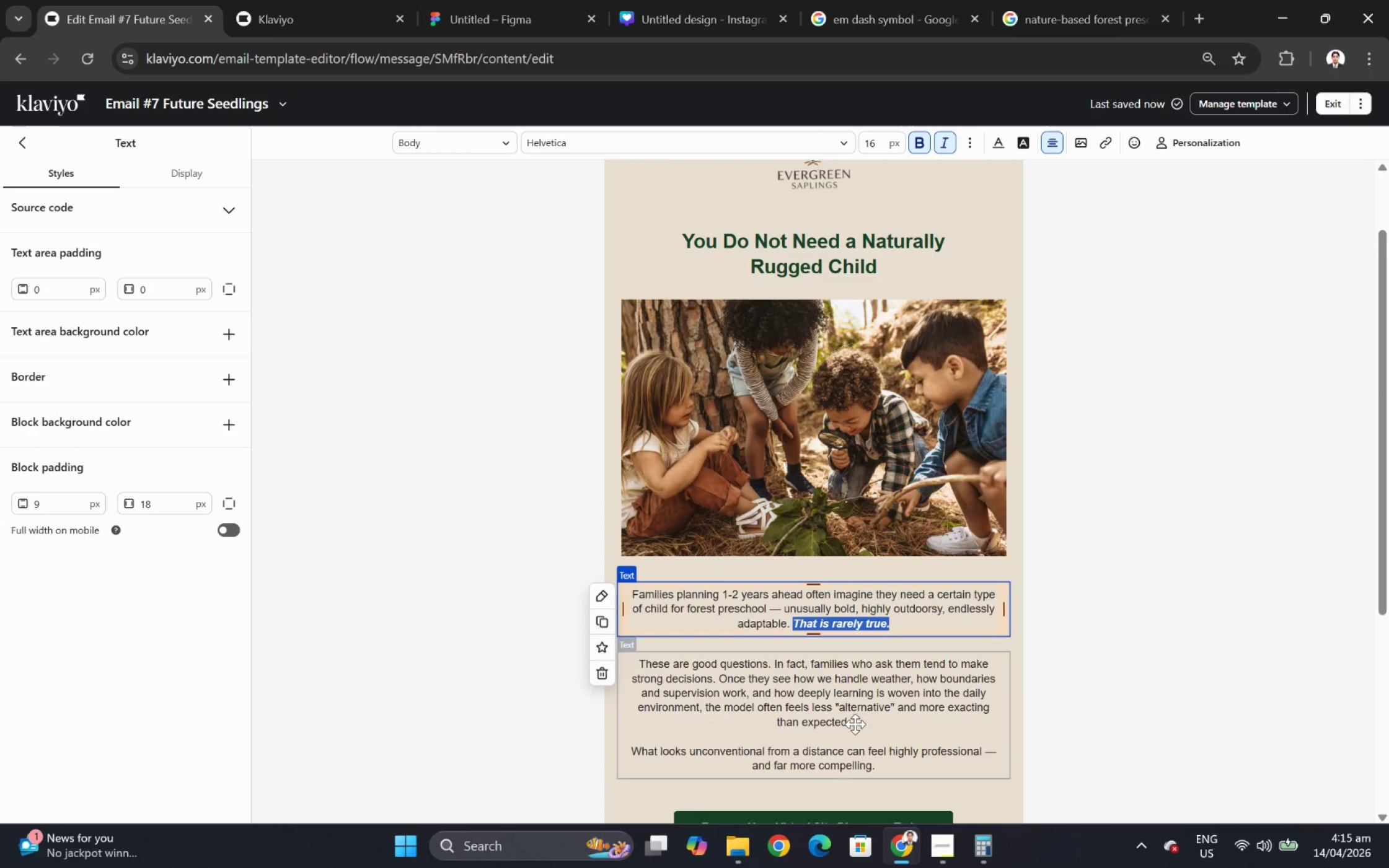 
left_click([832, 684])
 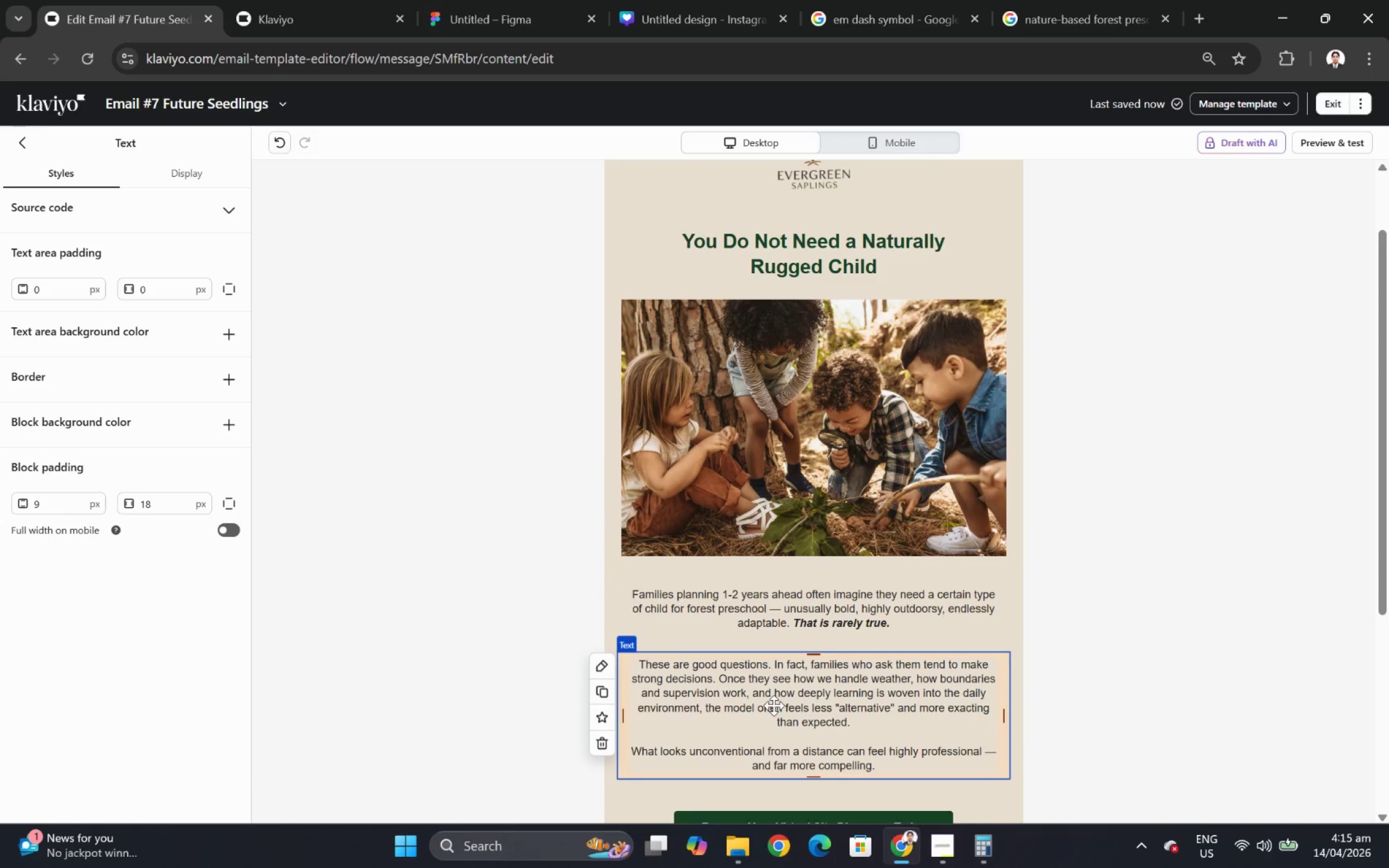 
double_click([773, 704])
 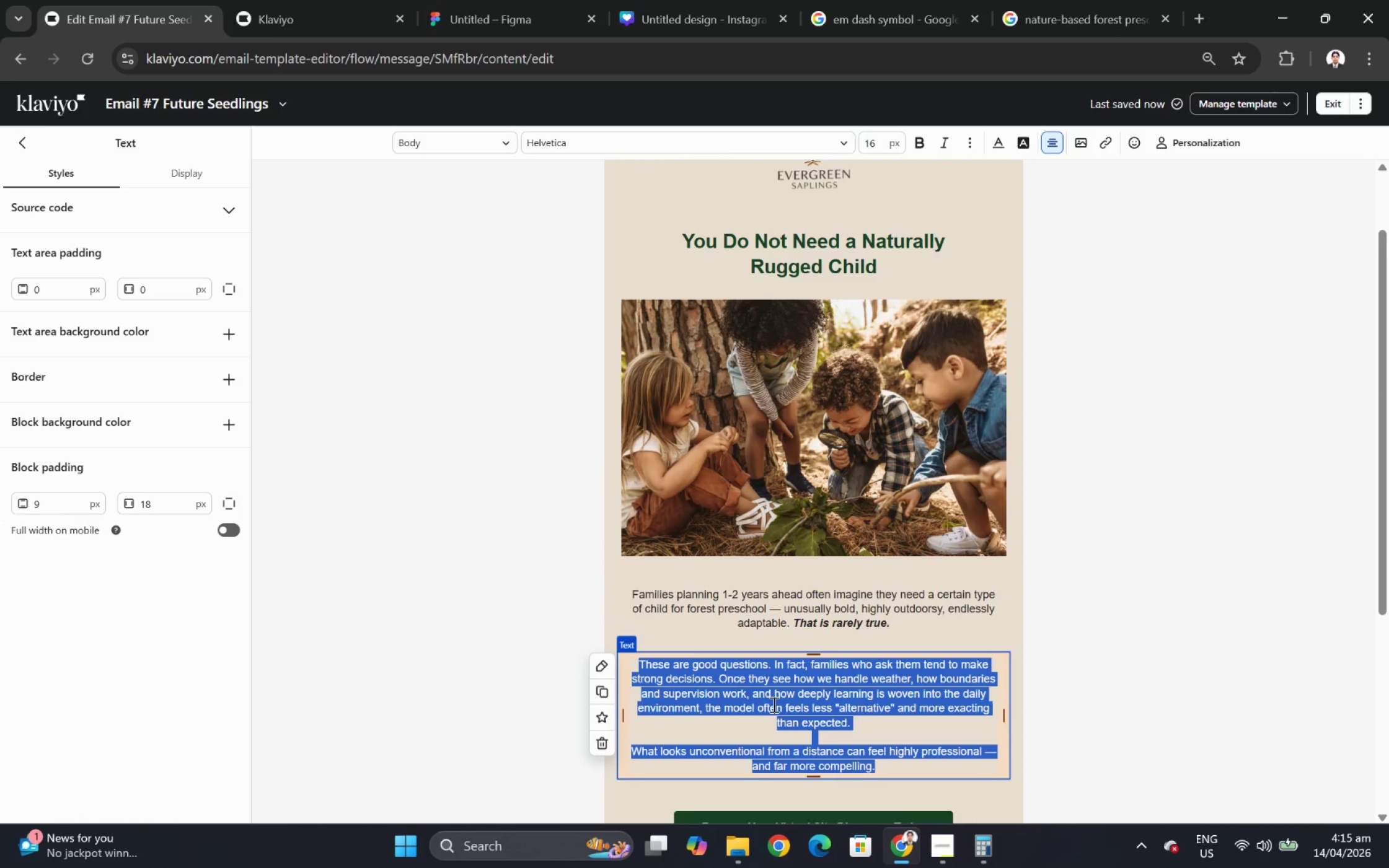 
wait(5.34)
 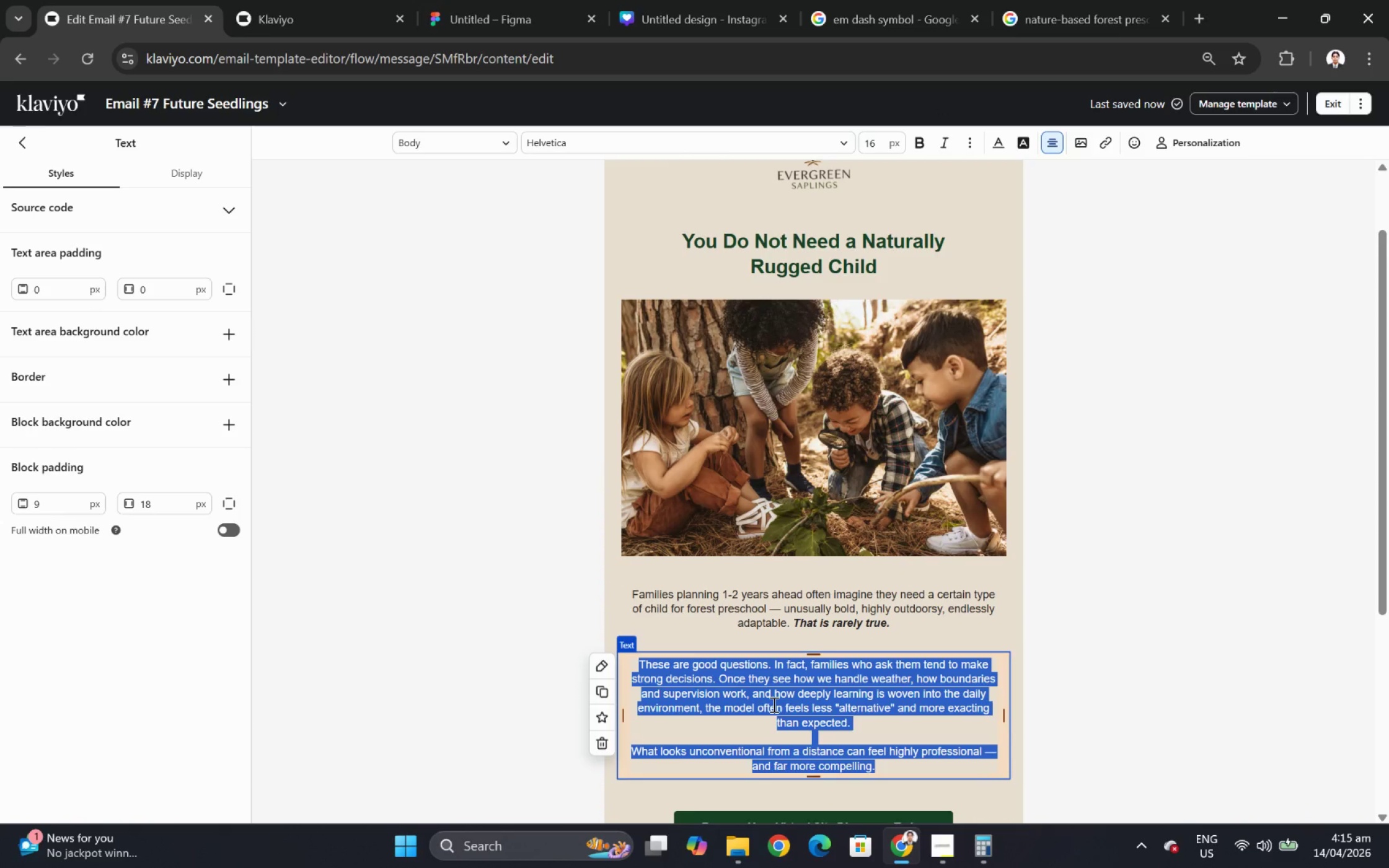 
type(What children need most is not a perfect temperament. They need warm, consistent adult, a thoughtful space)
key(Backspace)
key(Backspace)
key(Backspace)
key(Backspace)
key(Backspace)
type([a)
key(Backspace)
key(Backspace)
type(po)
key(Backspace)
type(ace, clear routines, and a program that knows how to build confidence gradually.)
 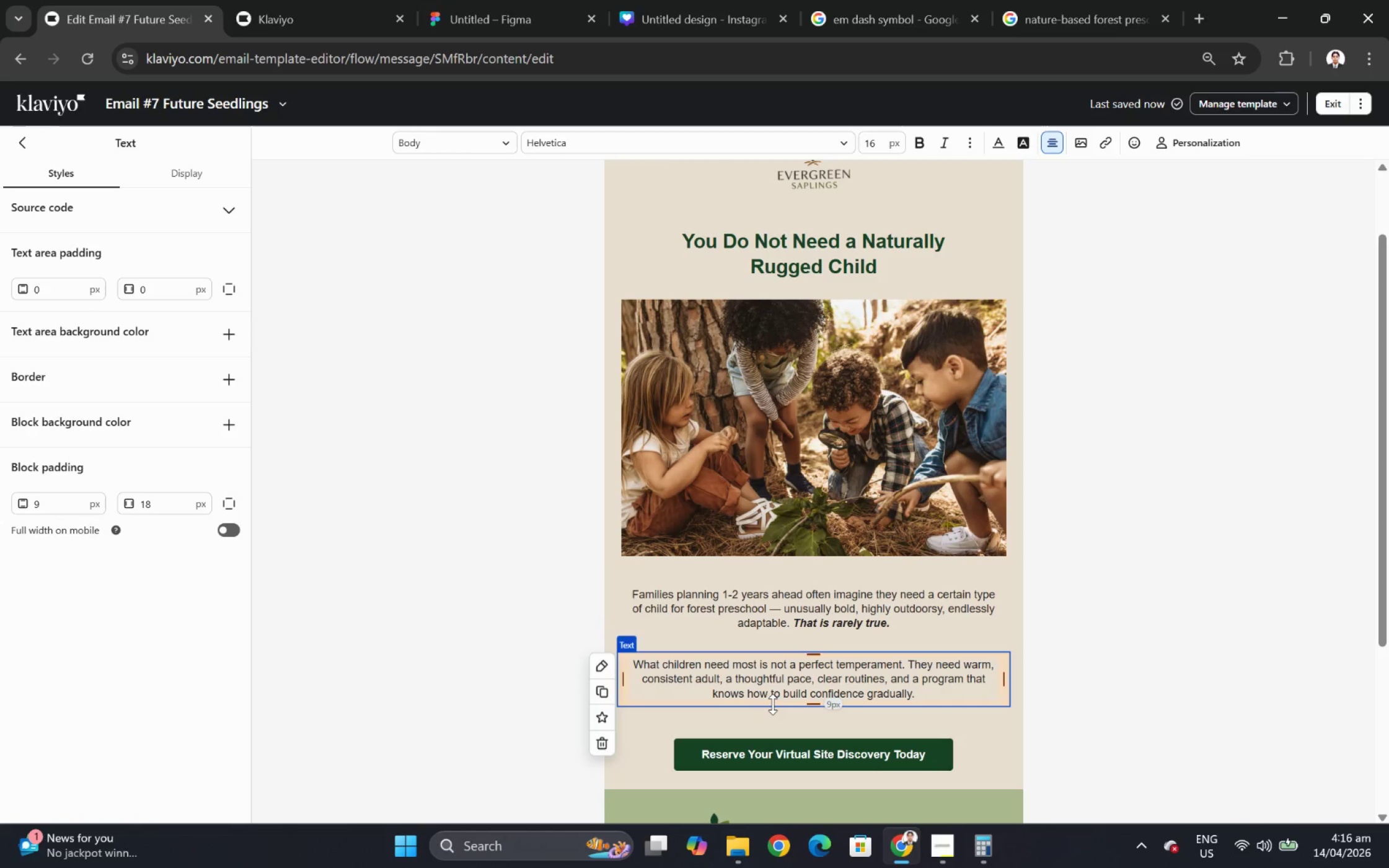 
wait(7.08)
 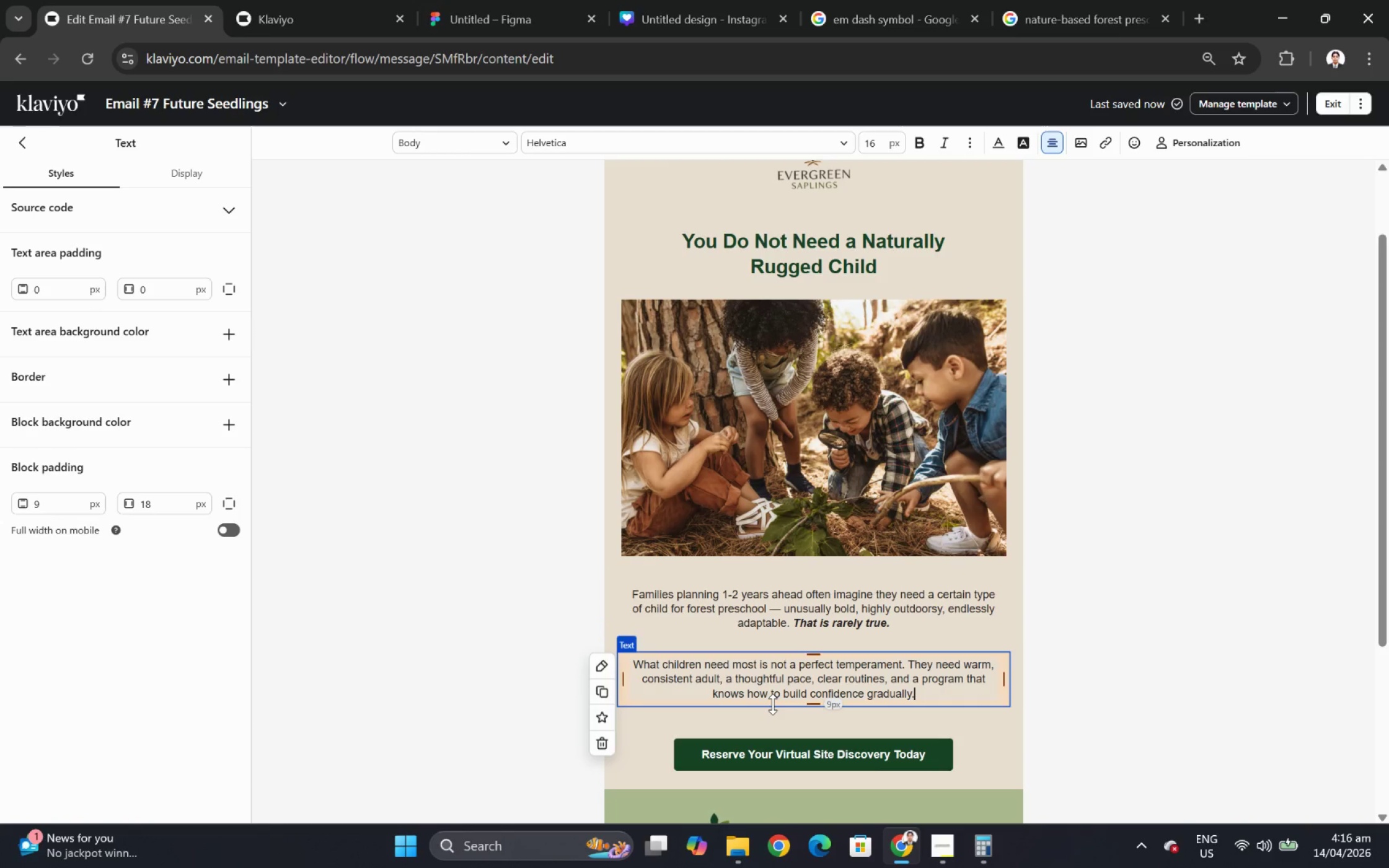 
type( many children arrive cautious)
 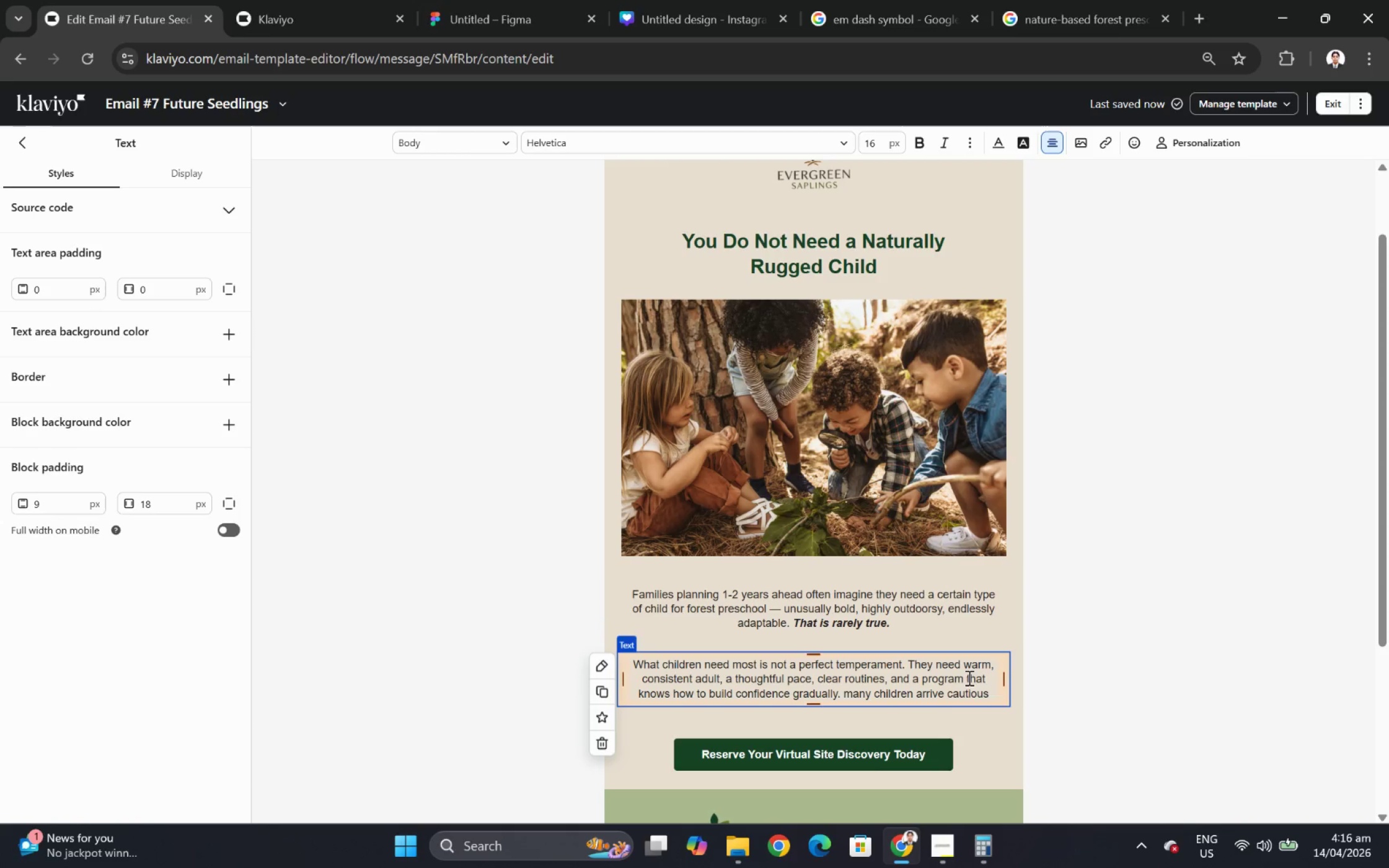 
left_click([852, 695])
 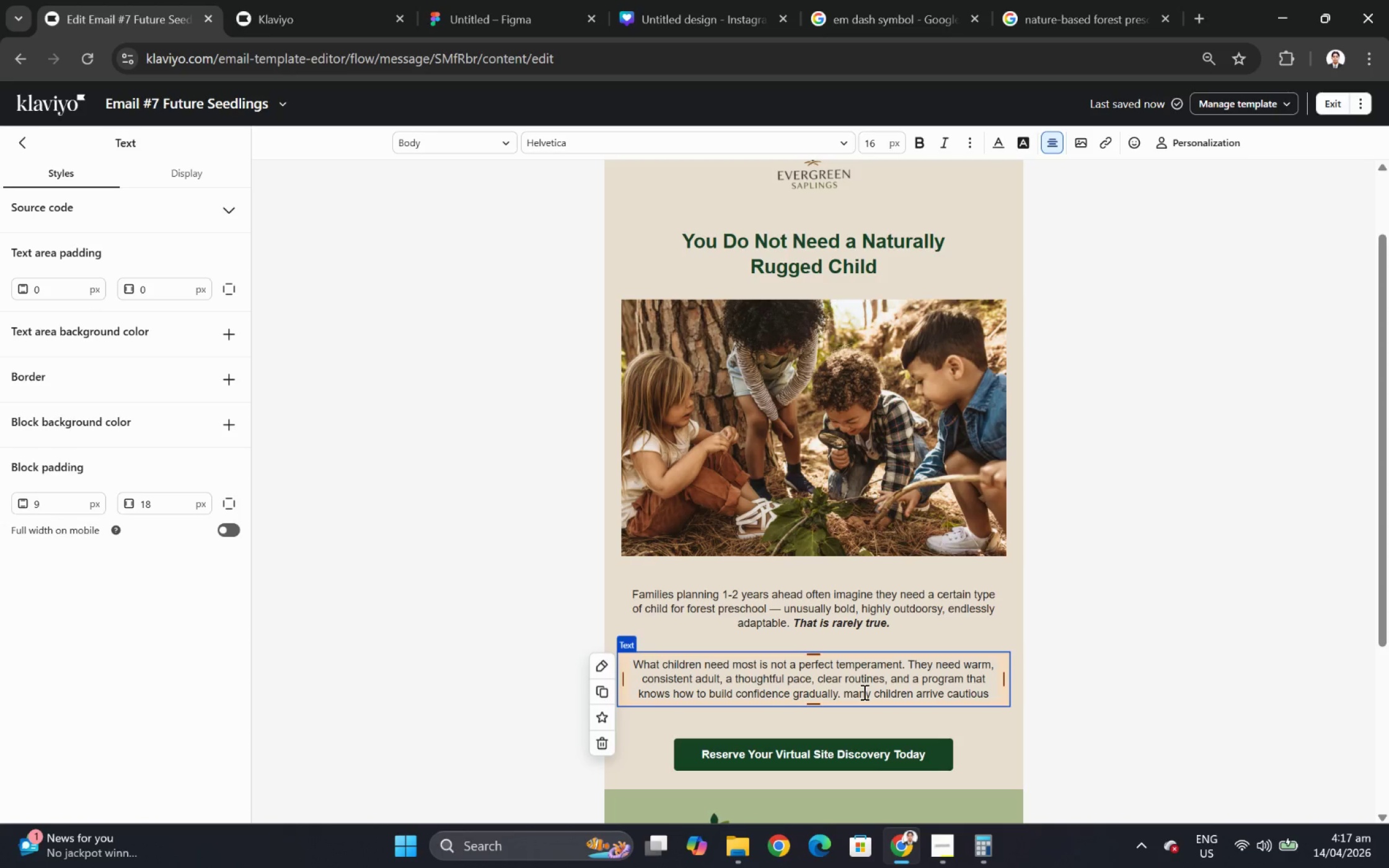 
key(Backspace)
 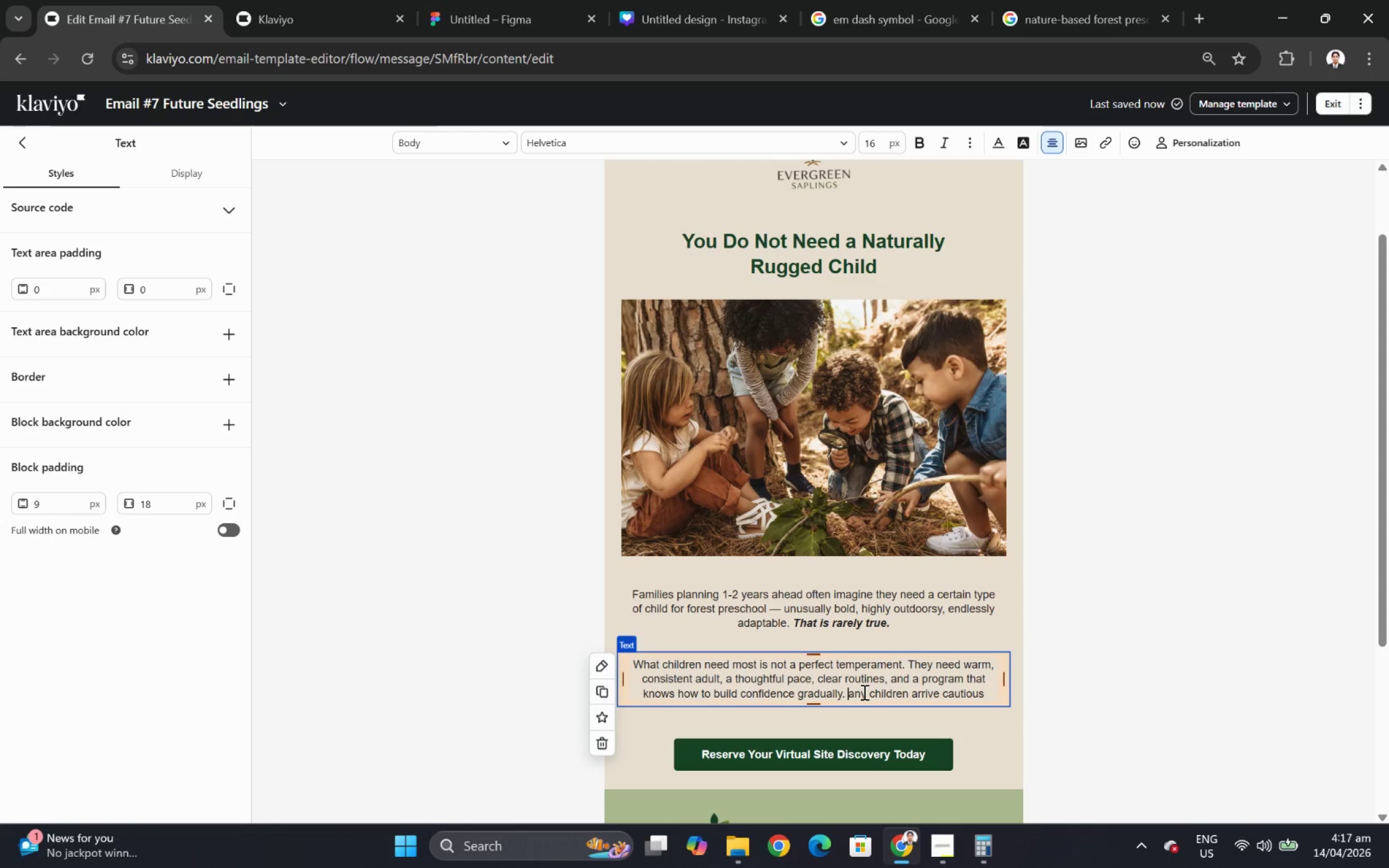 
key(Shift+ShiftLeft)
 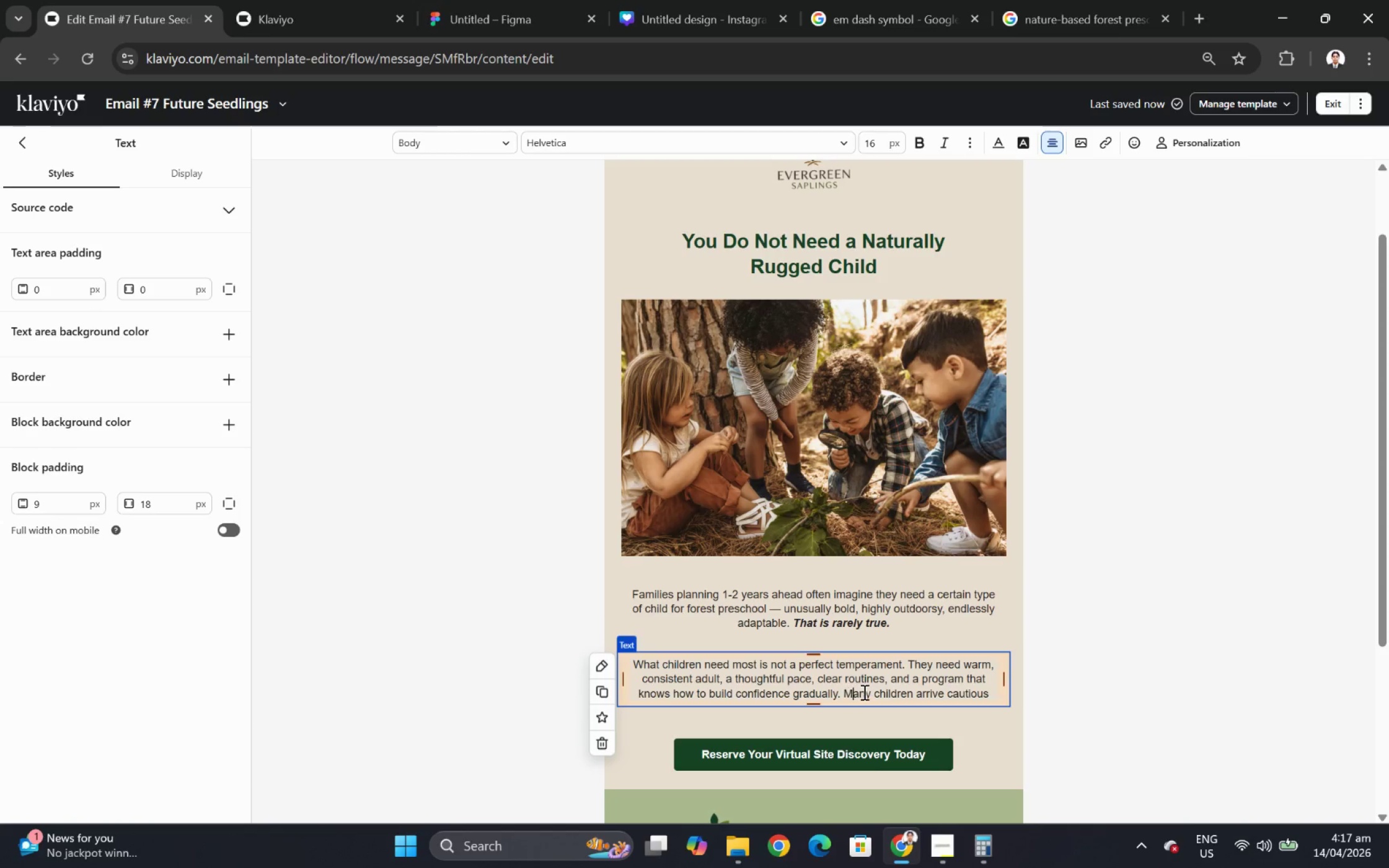 
key(Shift+M)
 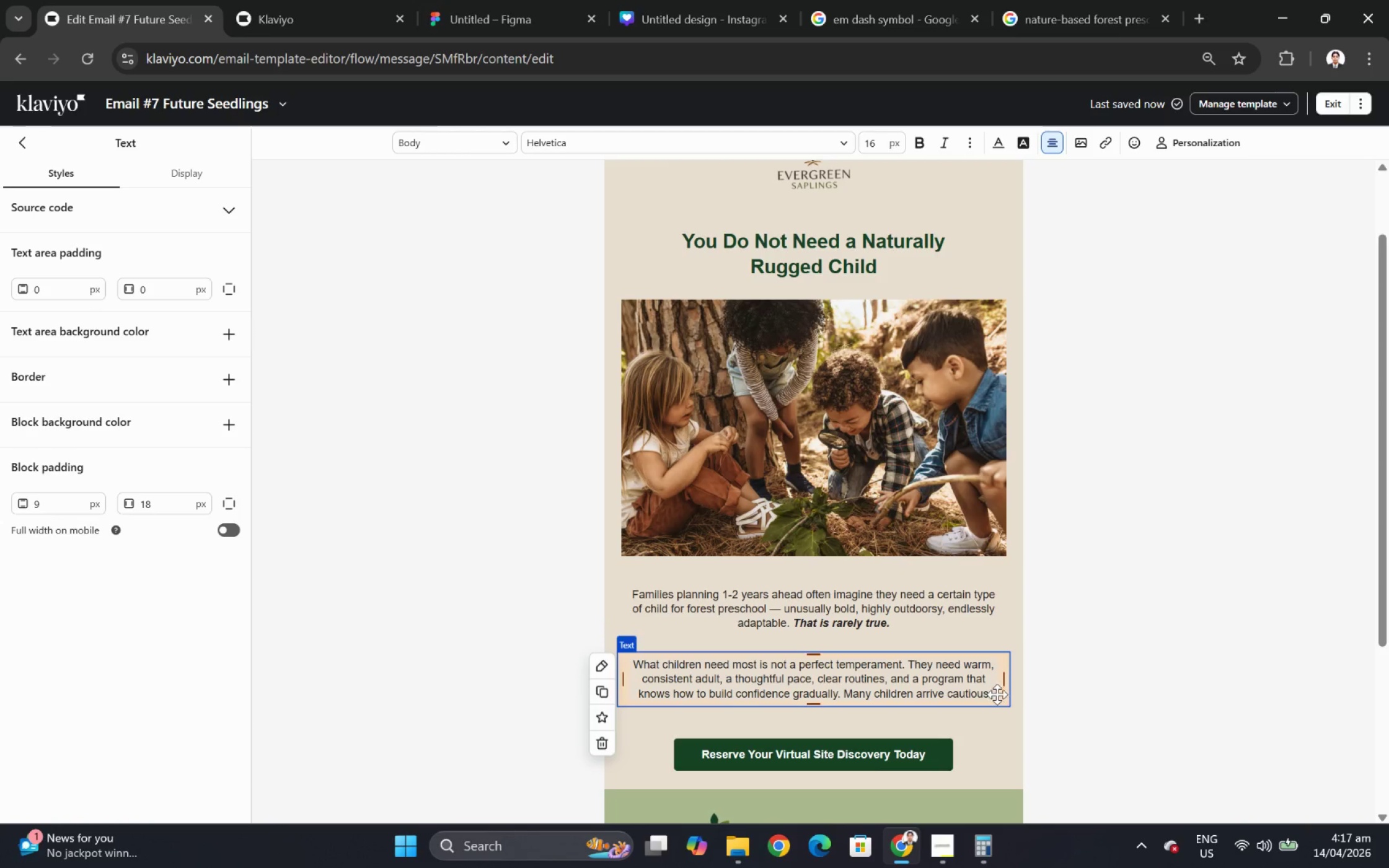 
left_click([993, 694])
 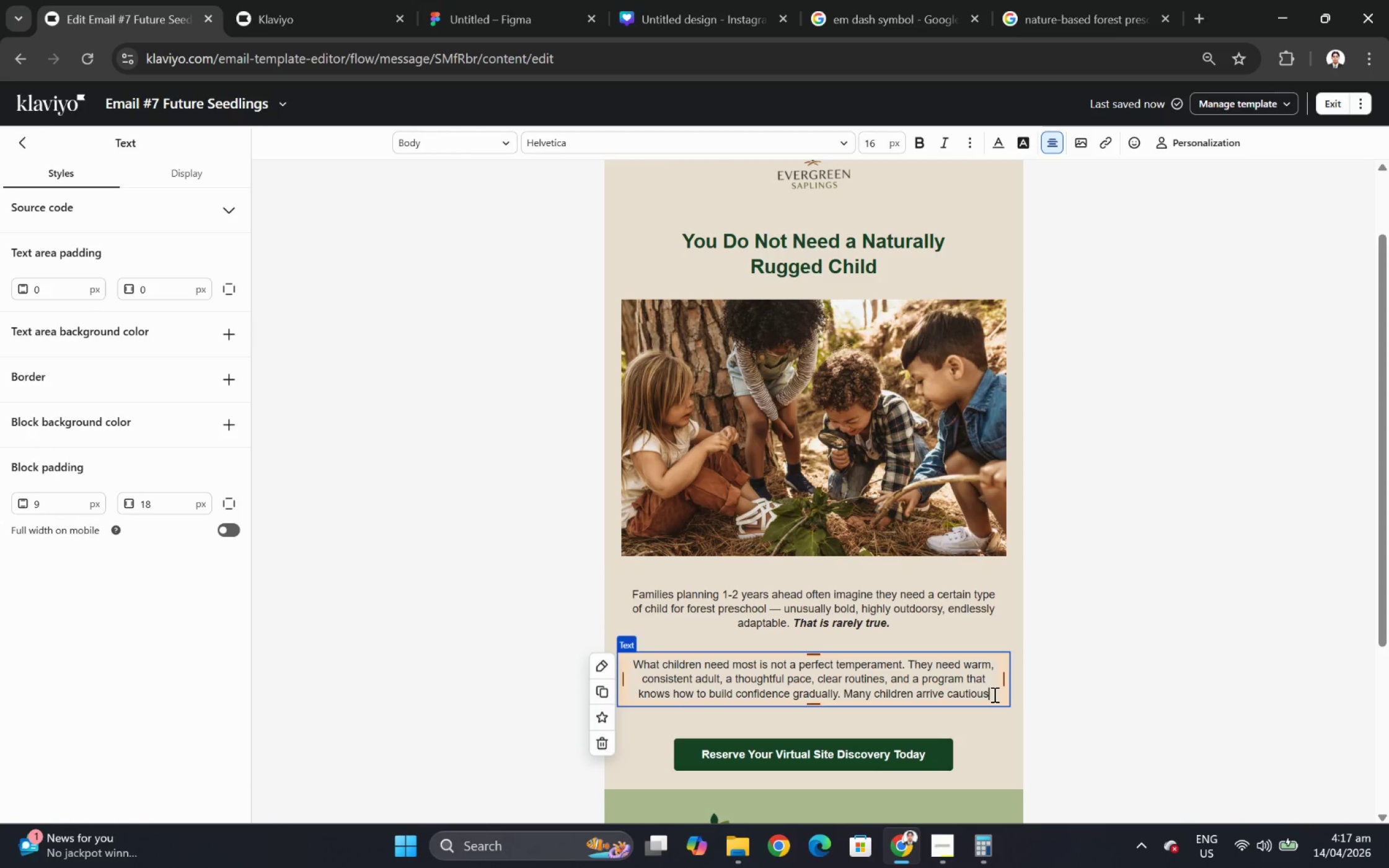 
type(, sensitive, or slow to warm.)
 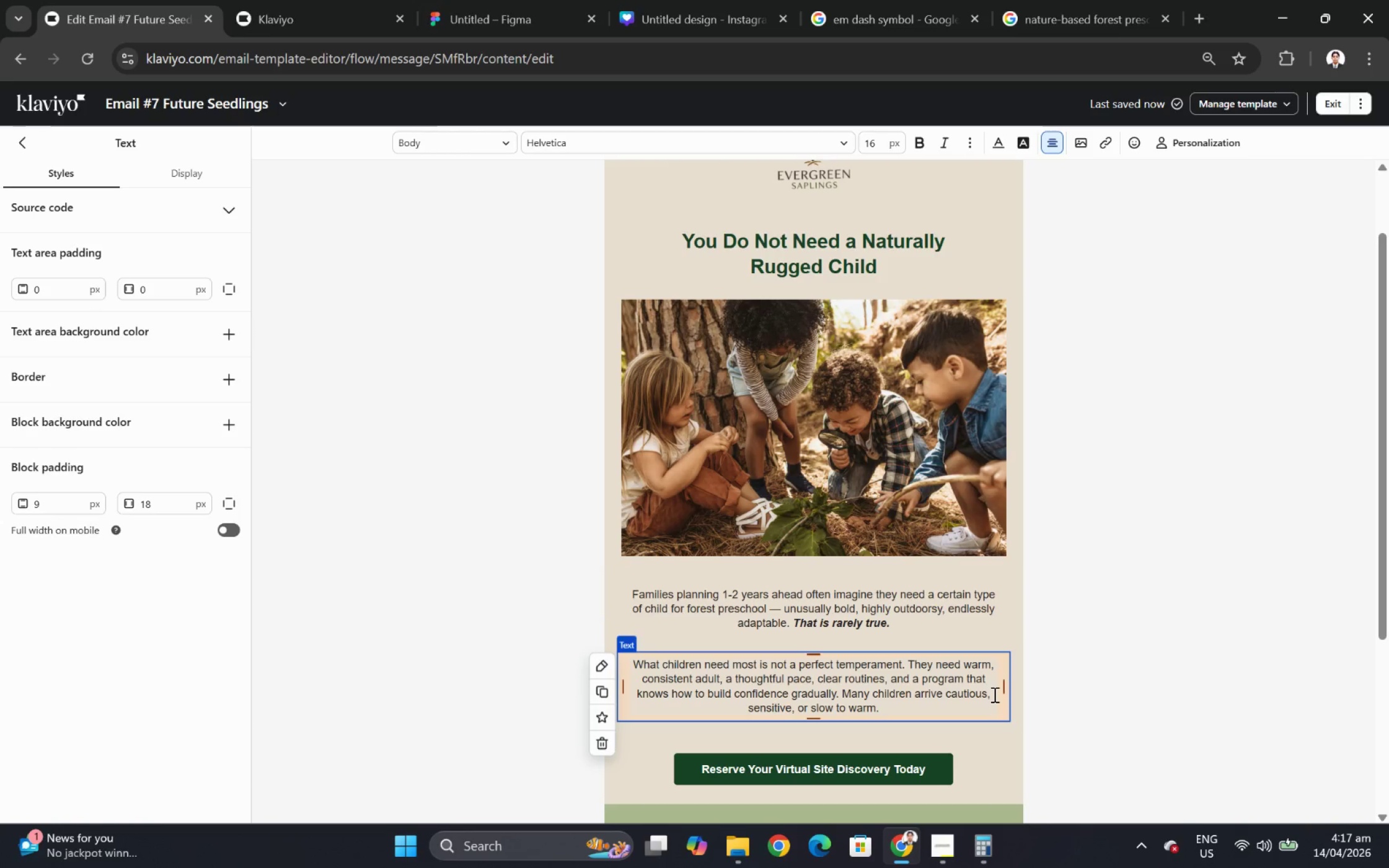 
type( the ri)
key(Backspace)
key(Backspace)
key(Backspace)
key(Backspace)
key(Backspace)
key(Backspace)
type(The right environment does ot demand instant toughness. It cultivates capability over time.)
 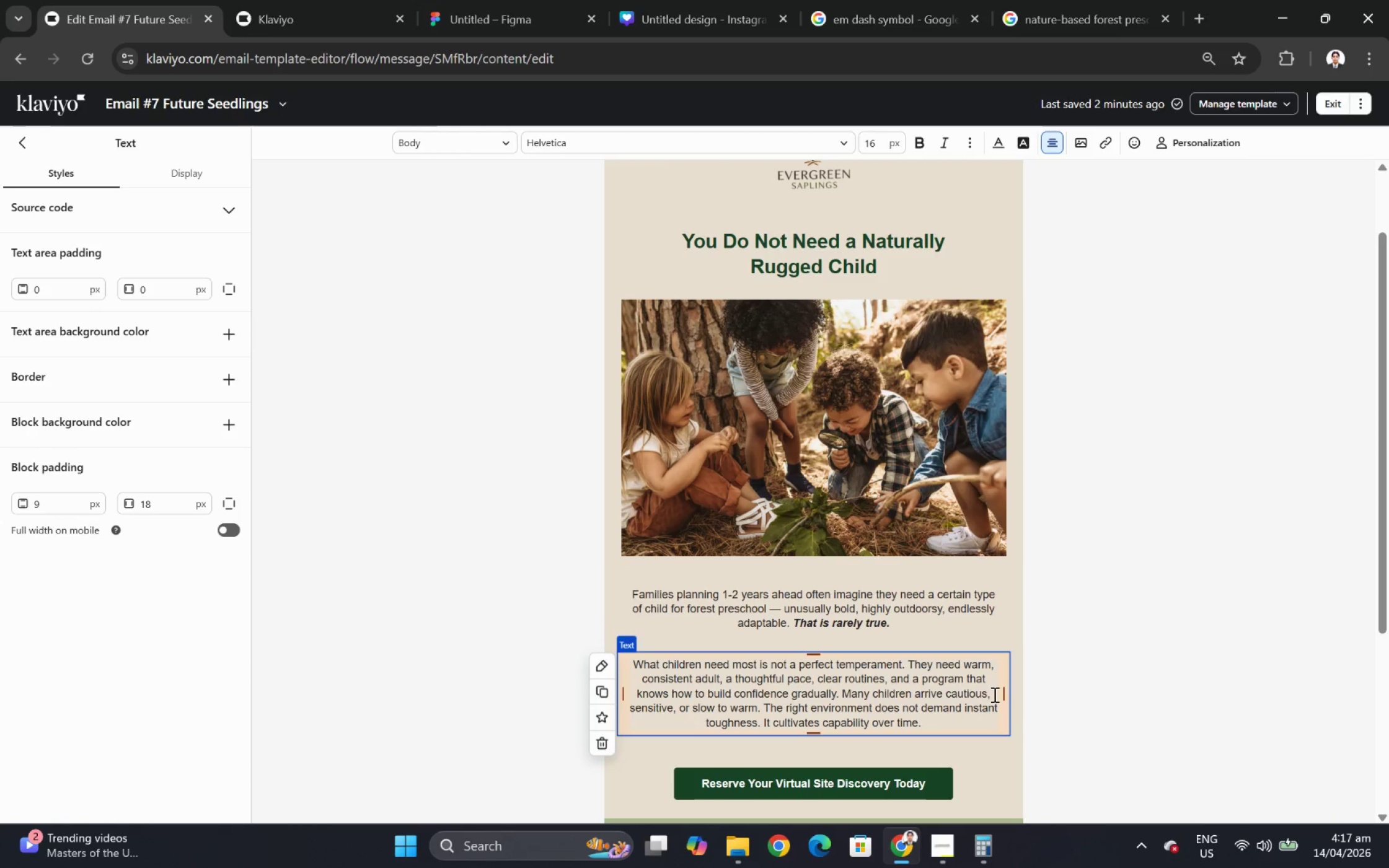 
scroll: coordinate [1162, 664], scroll_direction: down, amount: 2.0
 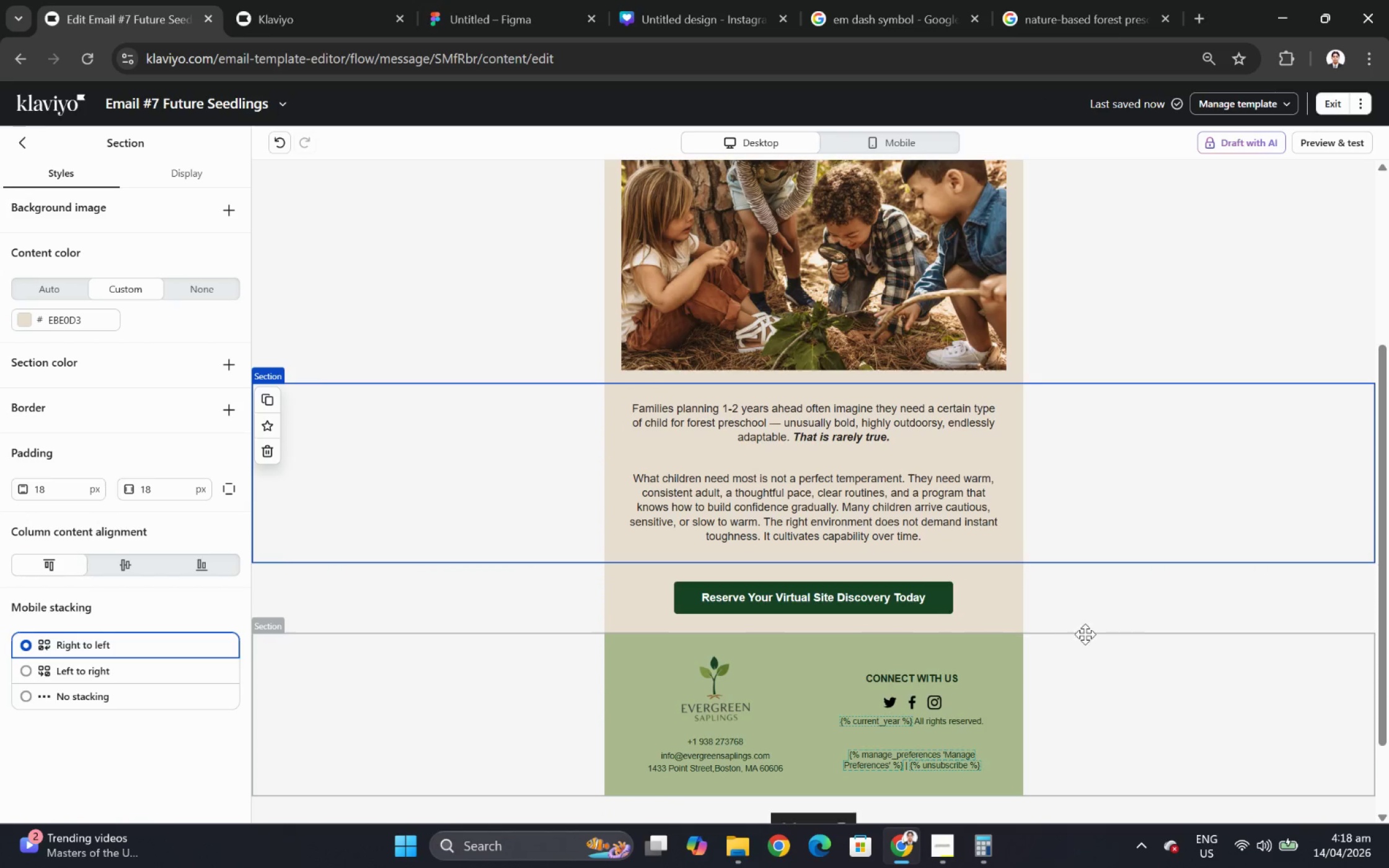 
double_click([824, 528])
 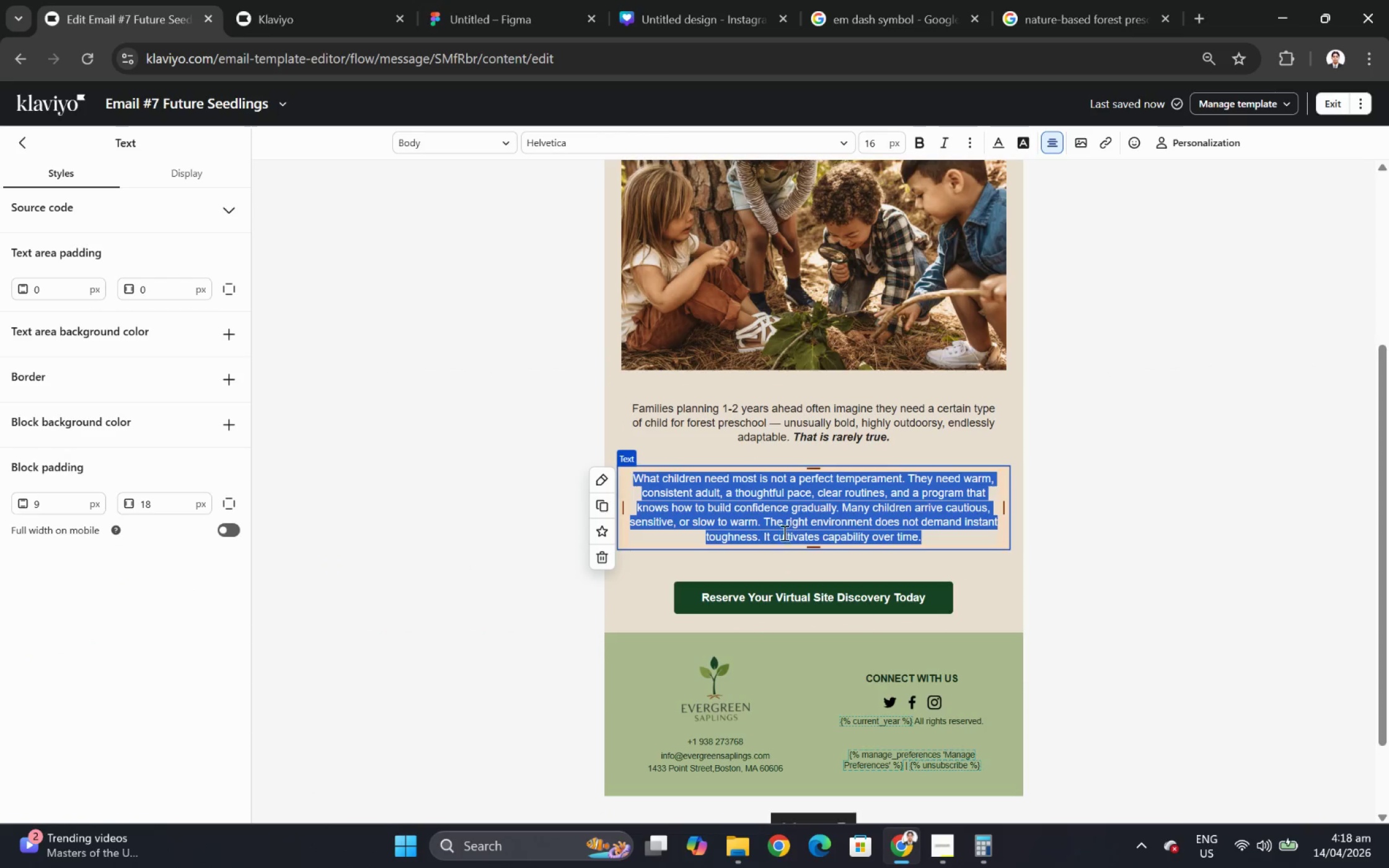 
left_click([780, 534])
 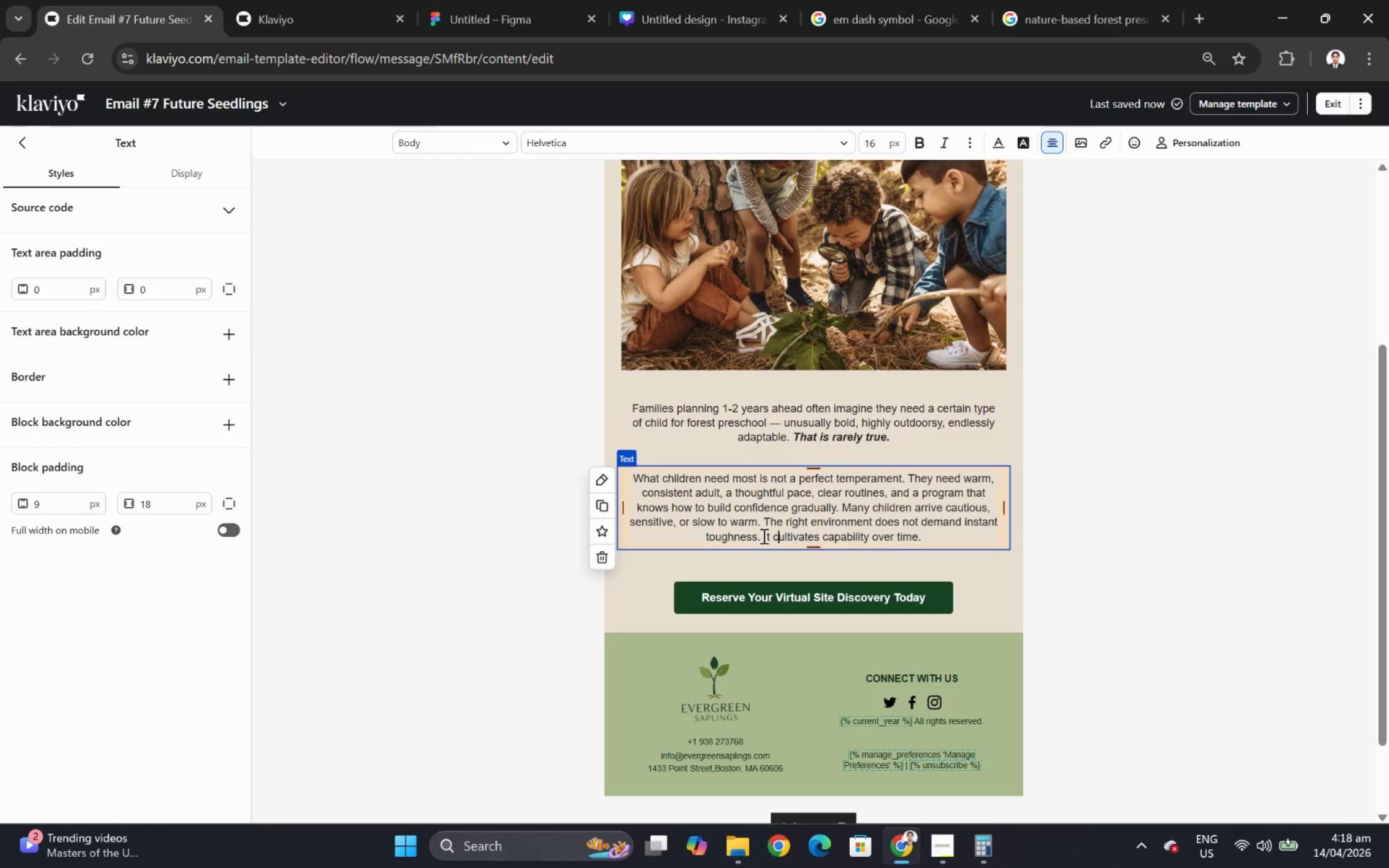 
left_click_drag(start_coordinate=[762, 535], to_coordinate=[964, 536])
 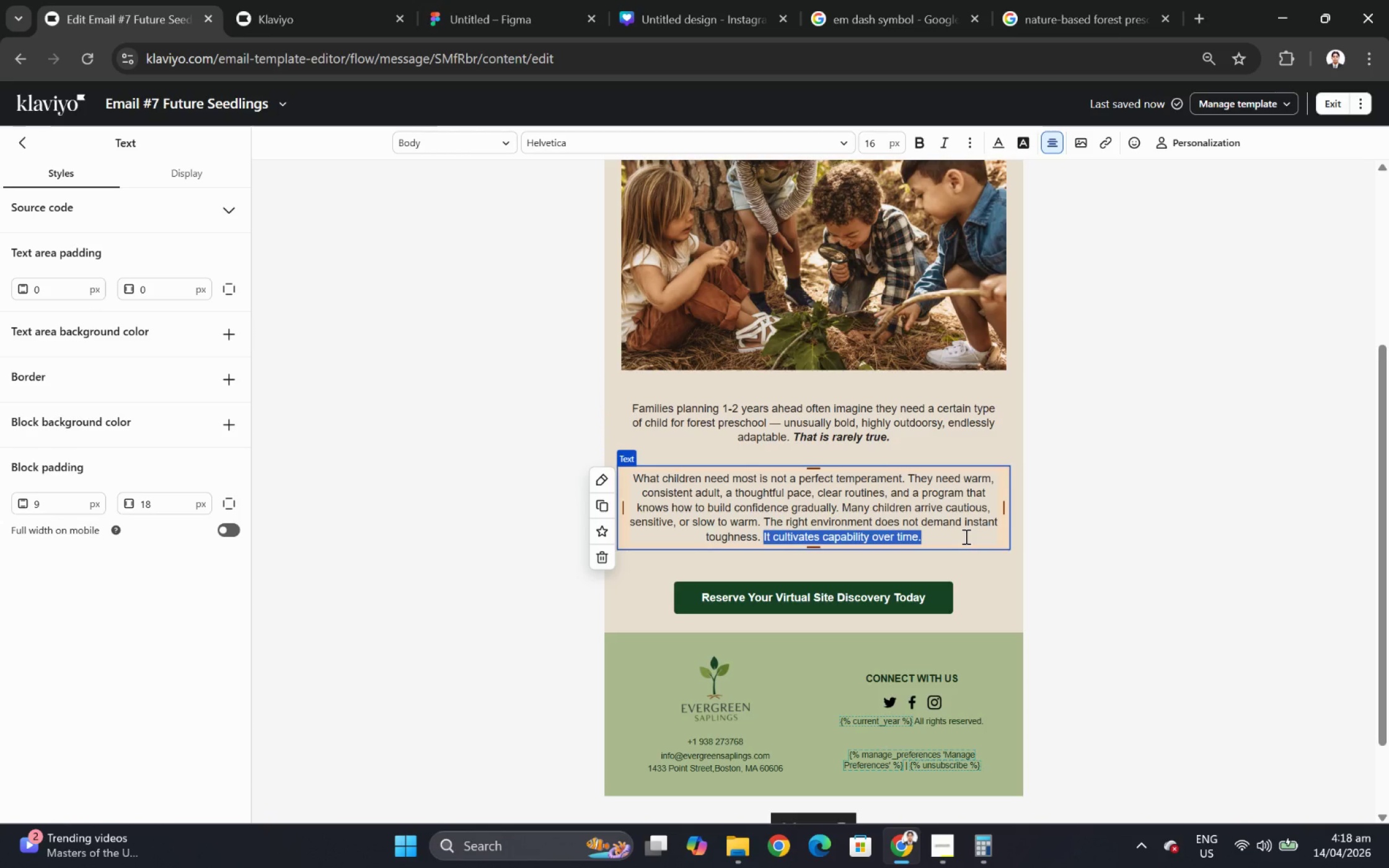 
key(Control+B)
 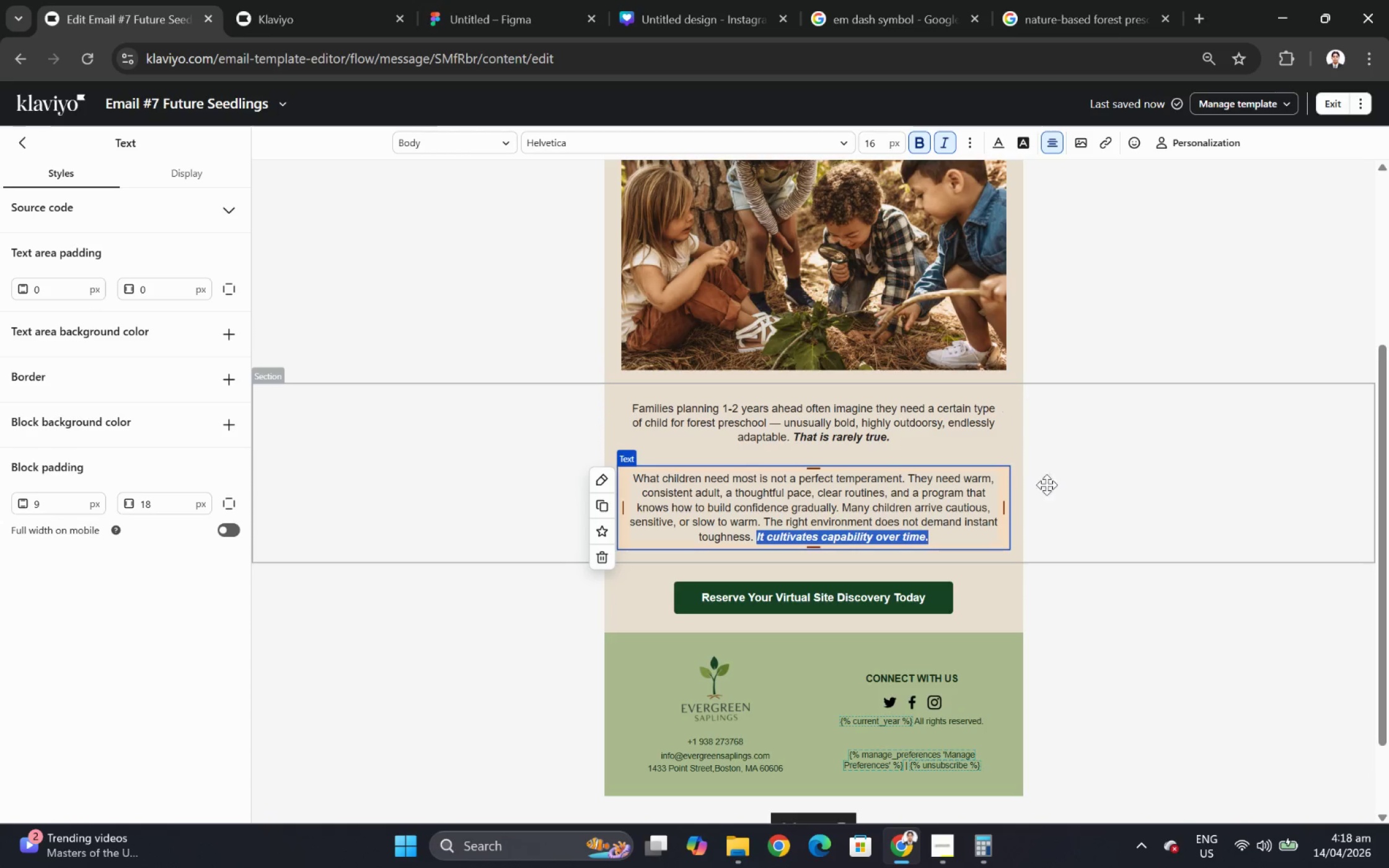 
left_click([1047, 561])
 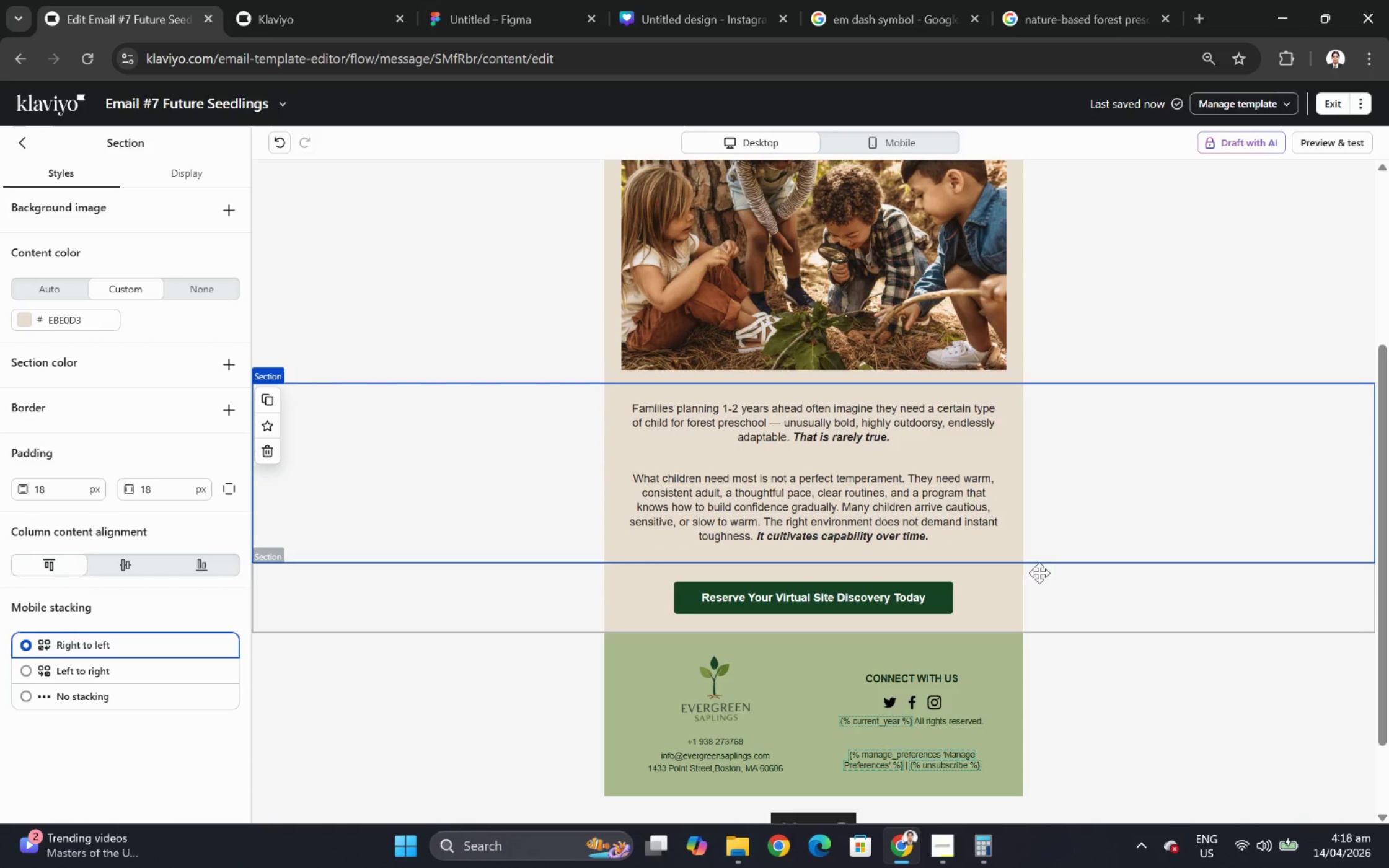 
left_click([982, 592])
 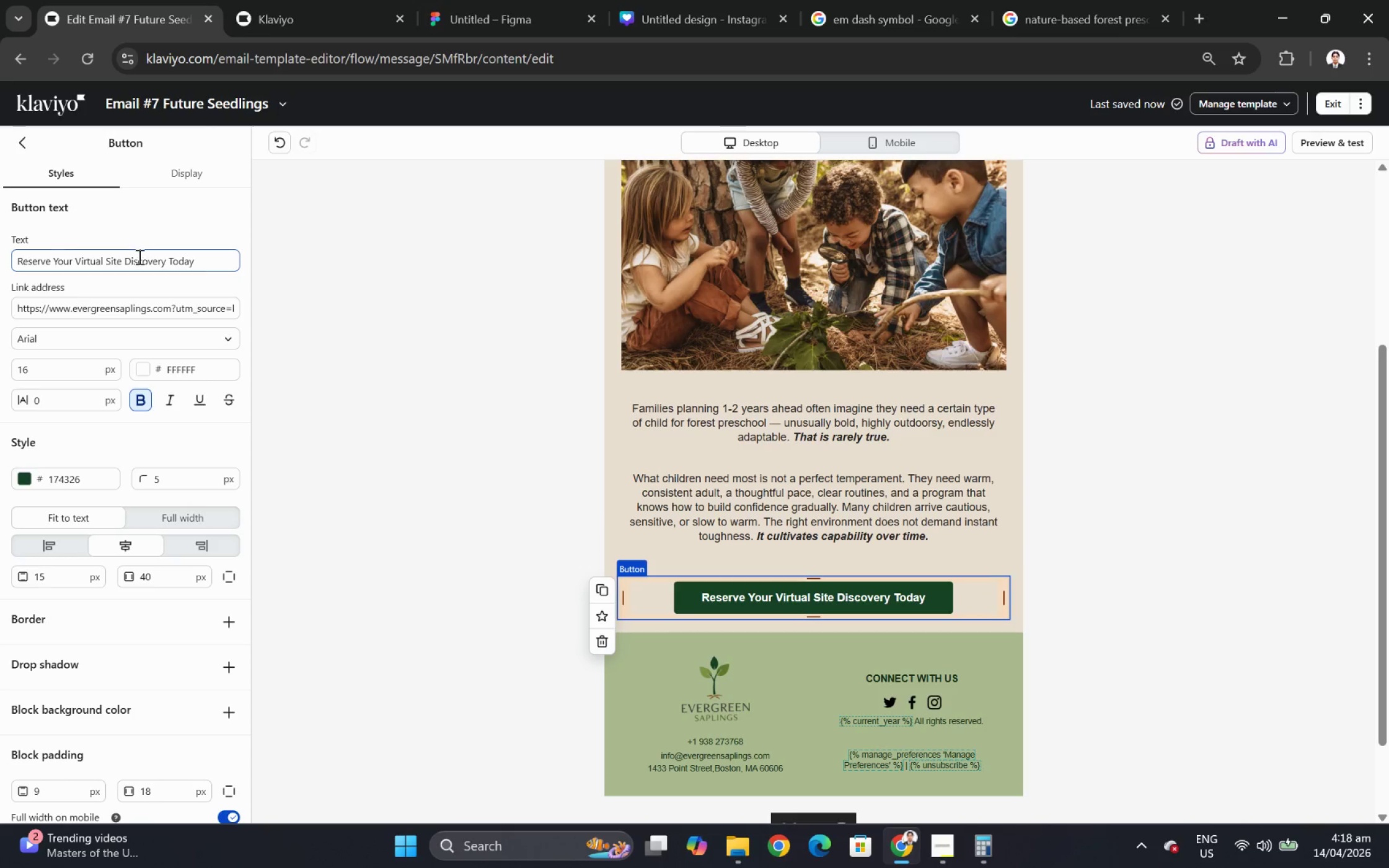 
double_click([138, 260])
 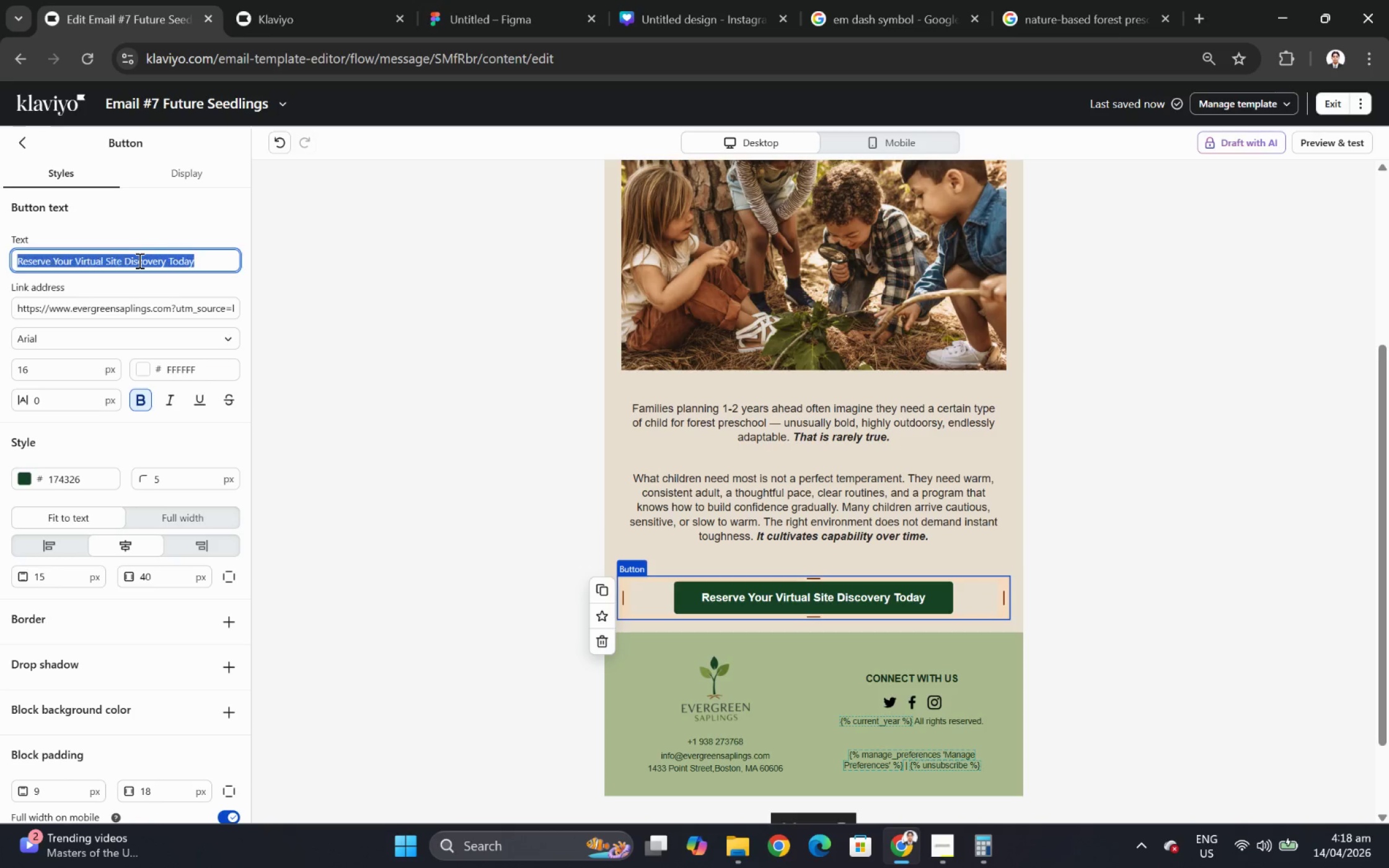 
triple_click([138, 260])
 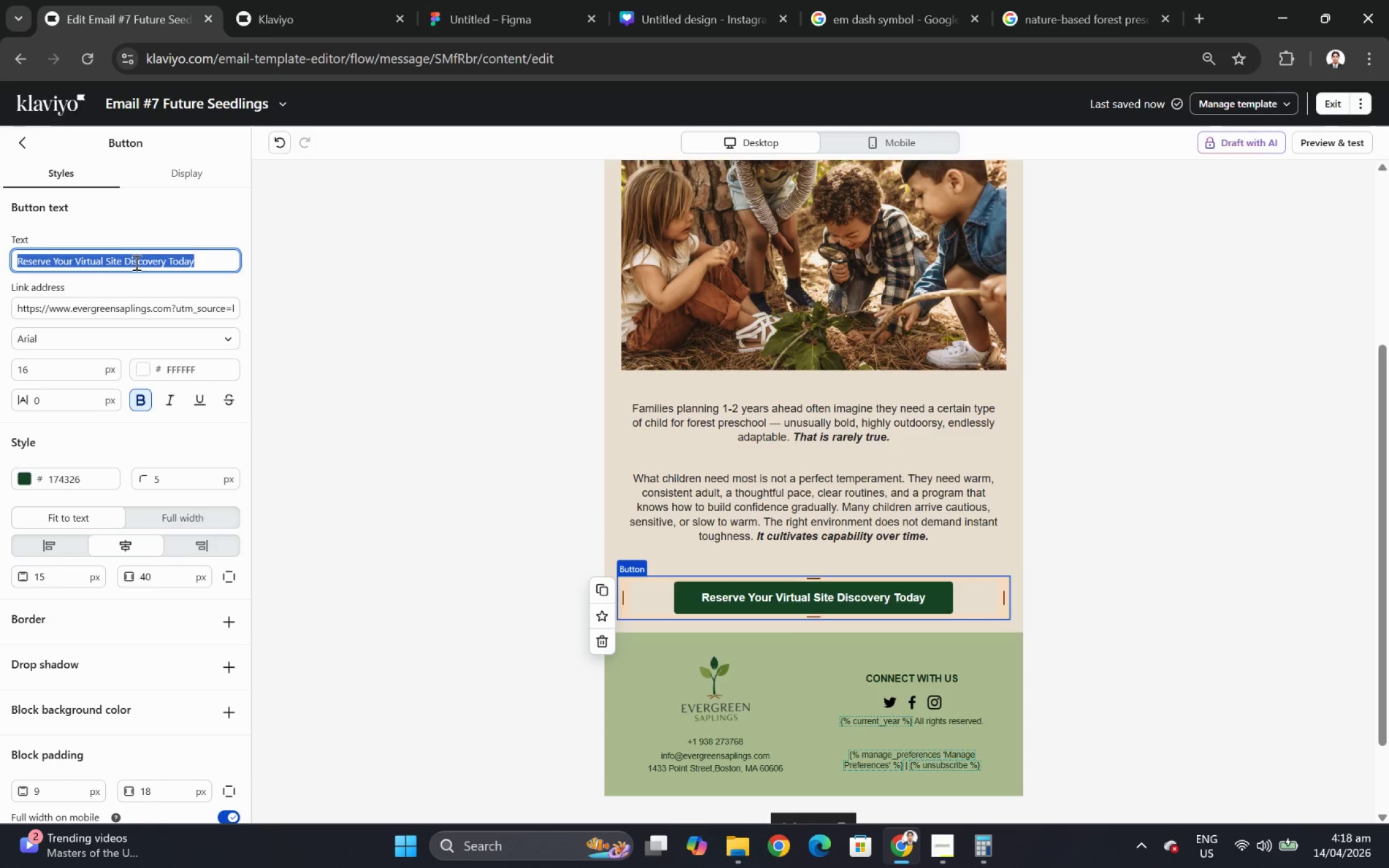 
type(Join a Future Families Q)
 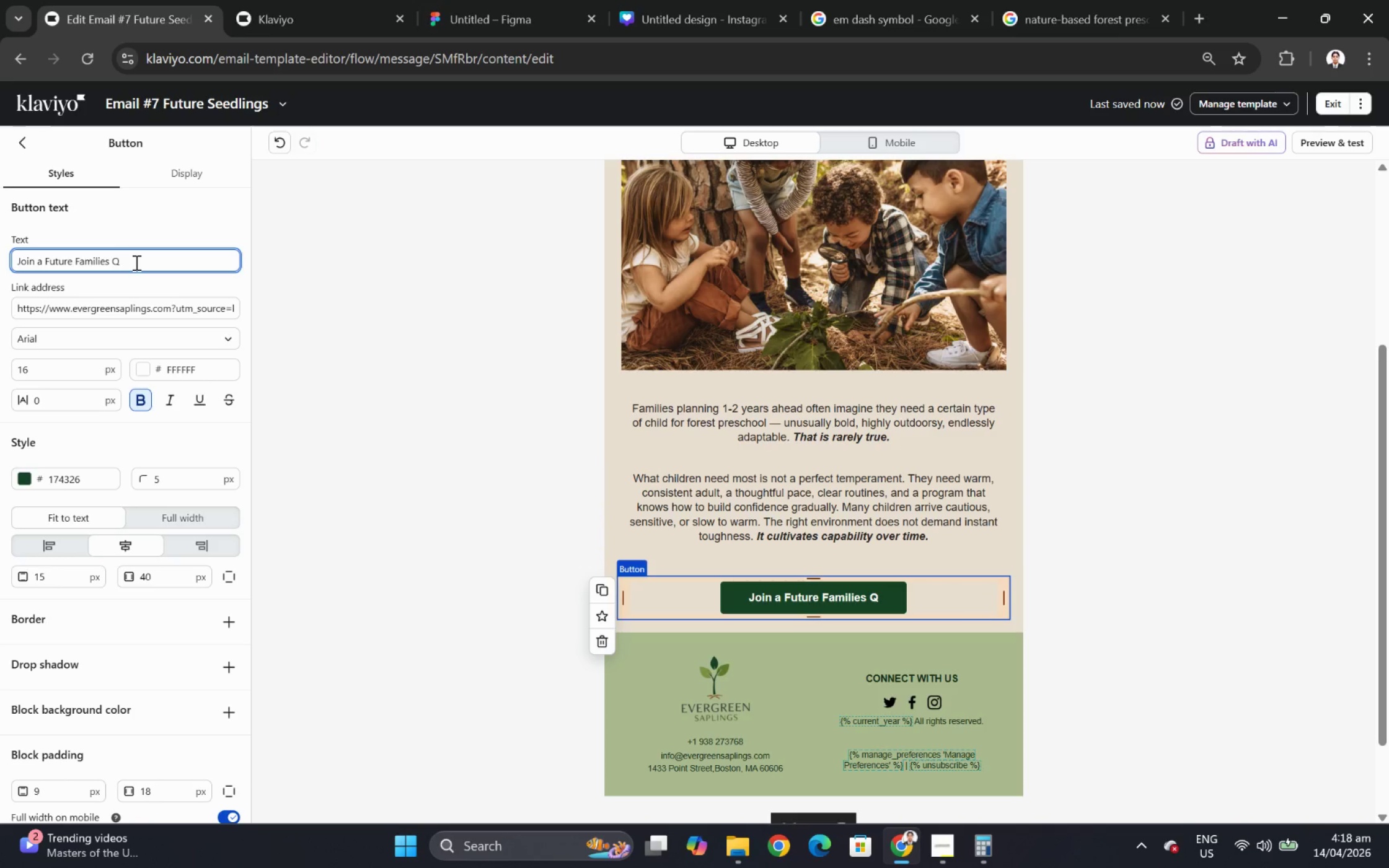 
type(&A)
 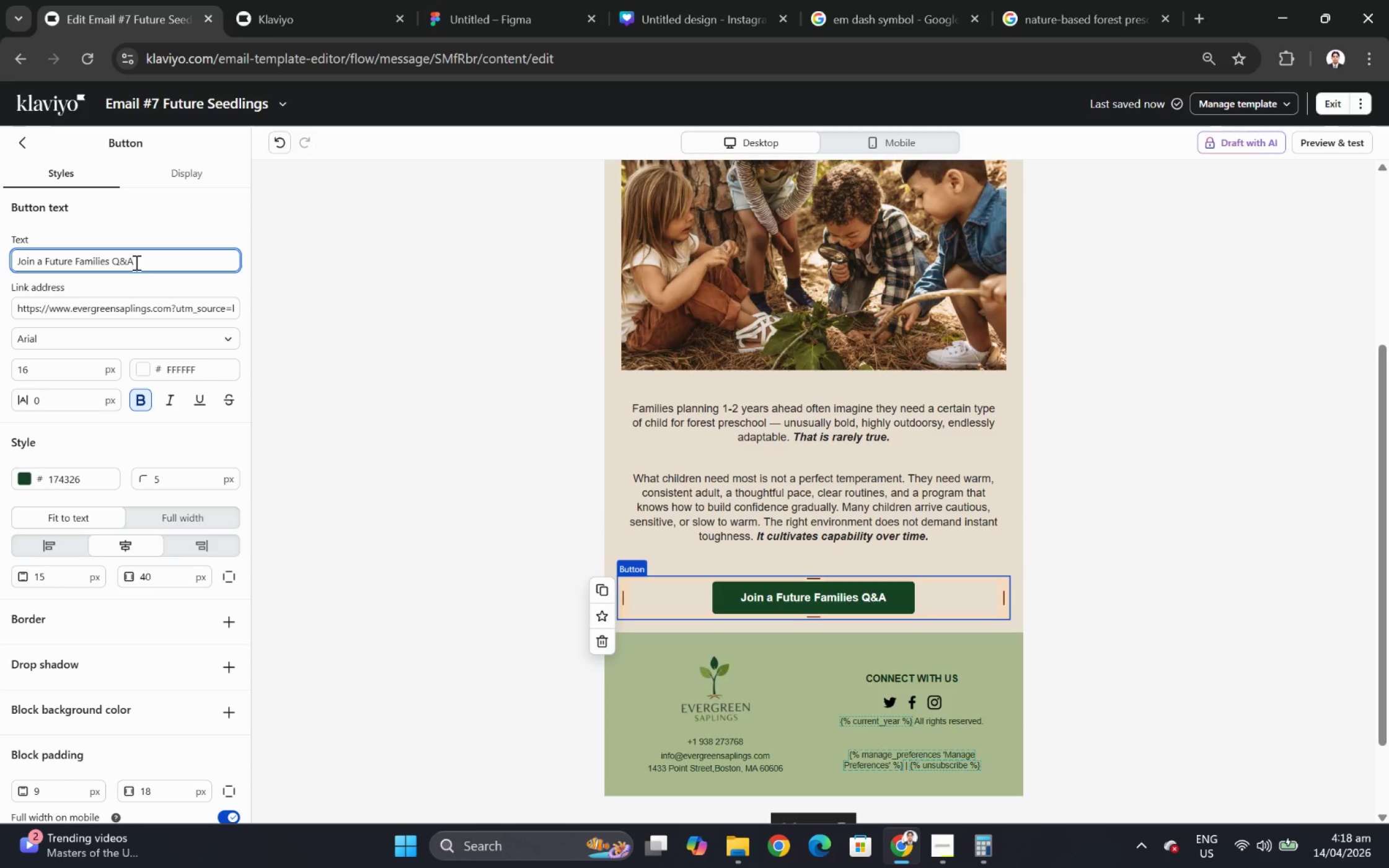 
left_click_drag(start_coordinate=[157, 312], to_coordinate=[247, 313])
 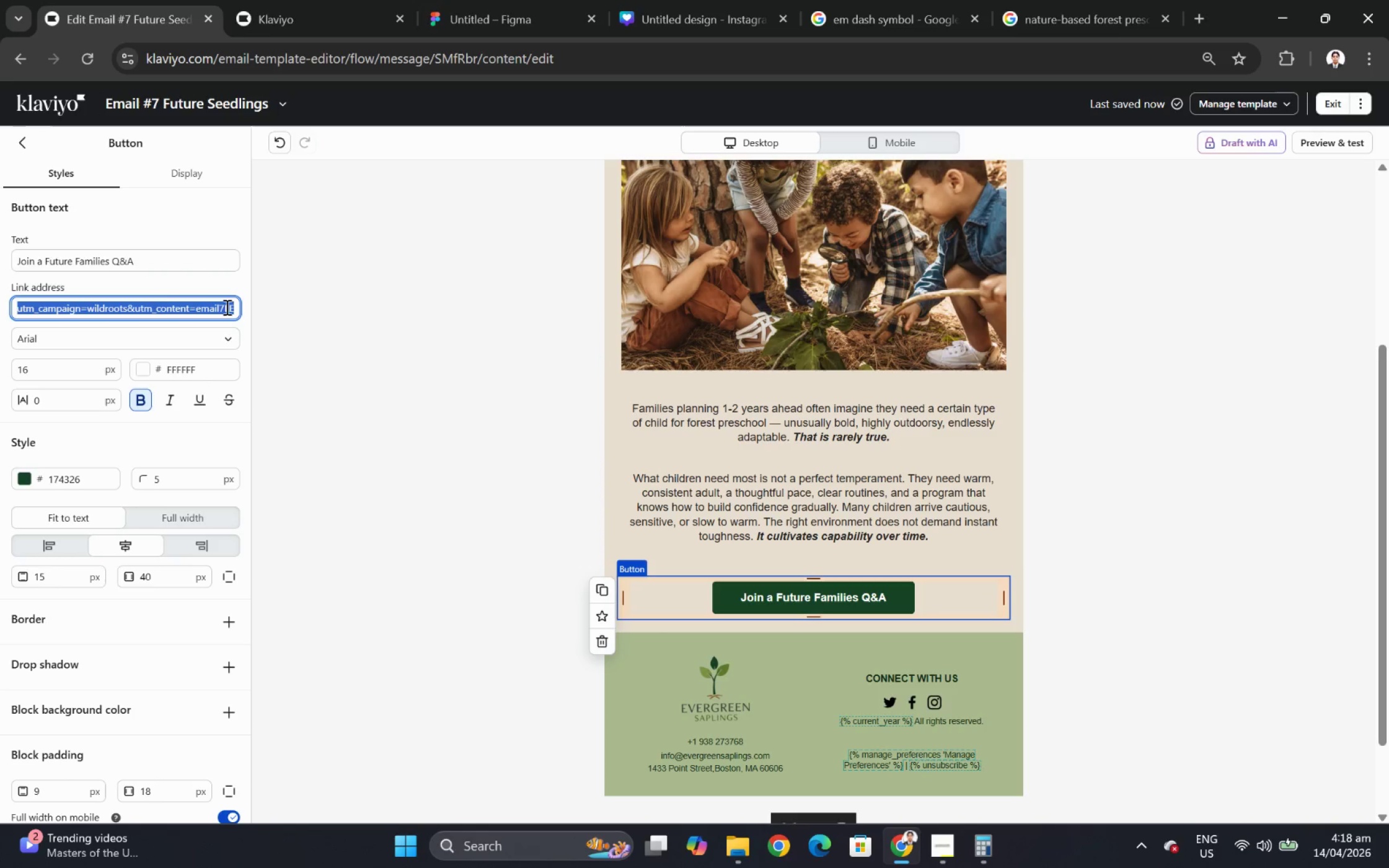 
left_click([224, 305])
 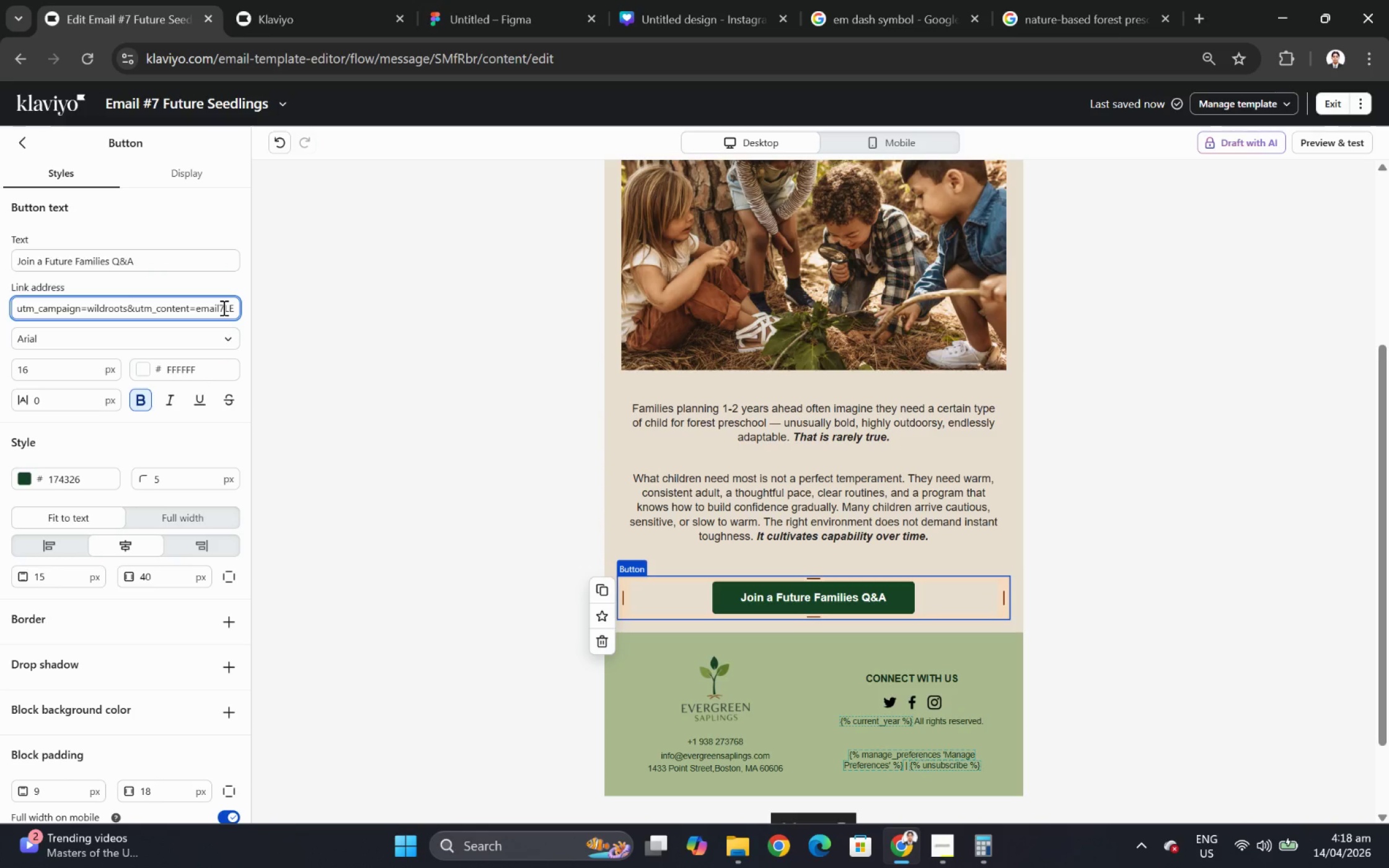 
left_click_drag(start_coordinate=[224, 307], to_coordinate=[271, 315])
 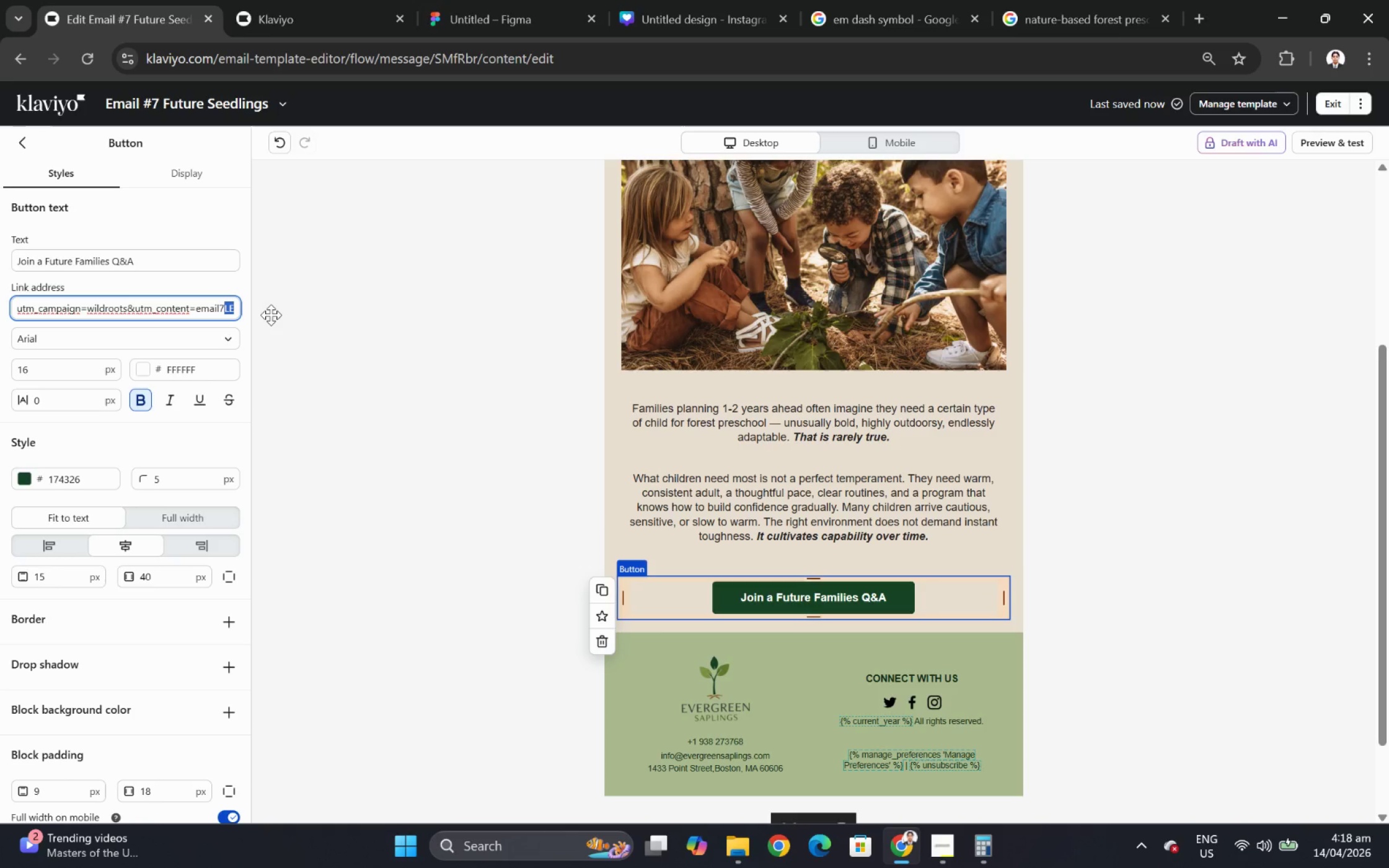 
type(FS)
 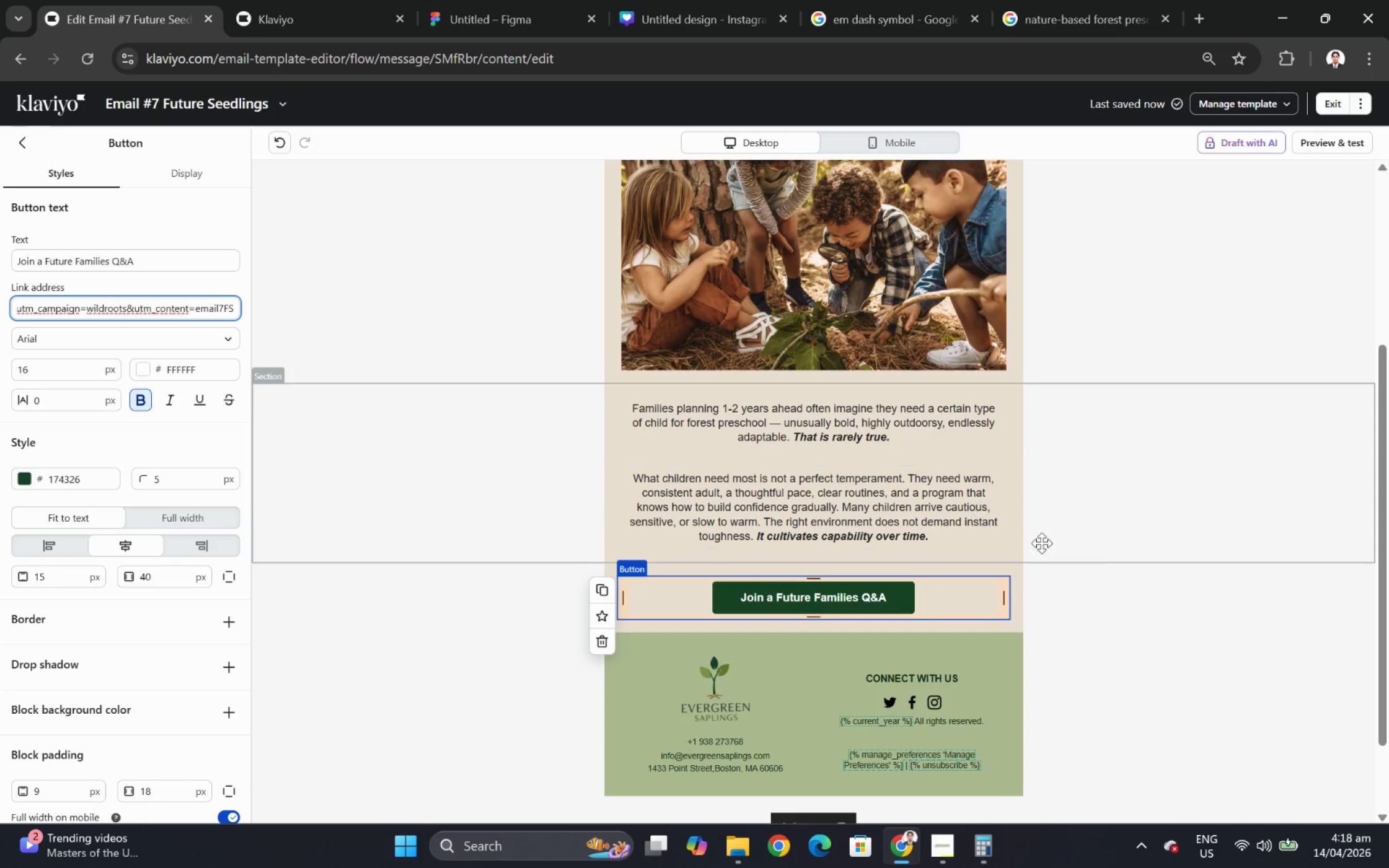 
left_click([1102, 562])
 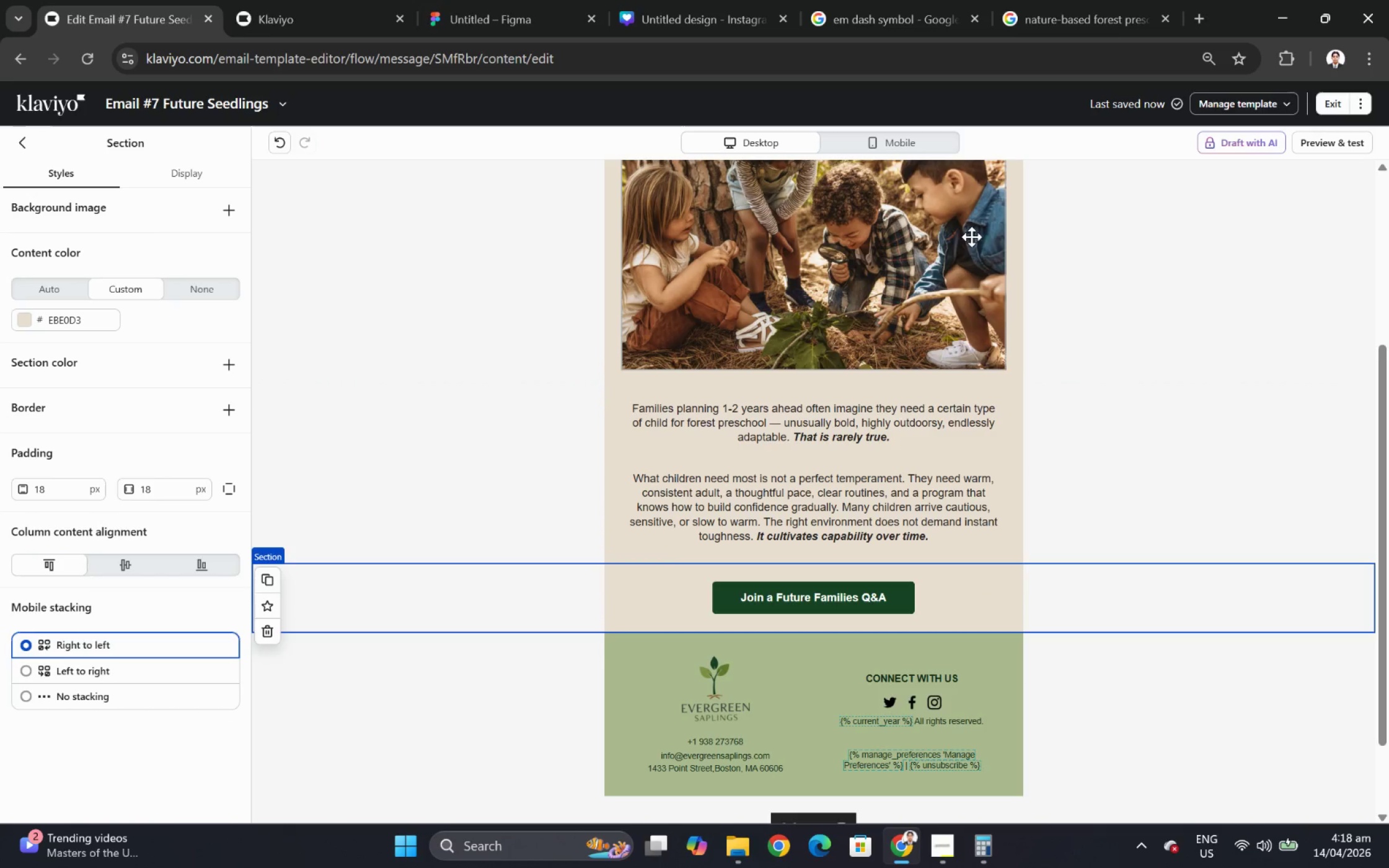 
left_click([916, 144])
 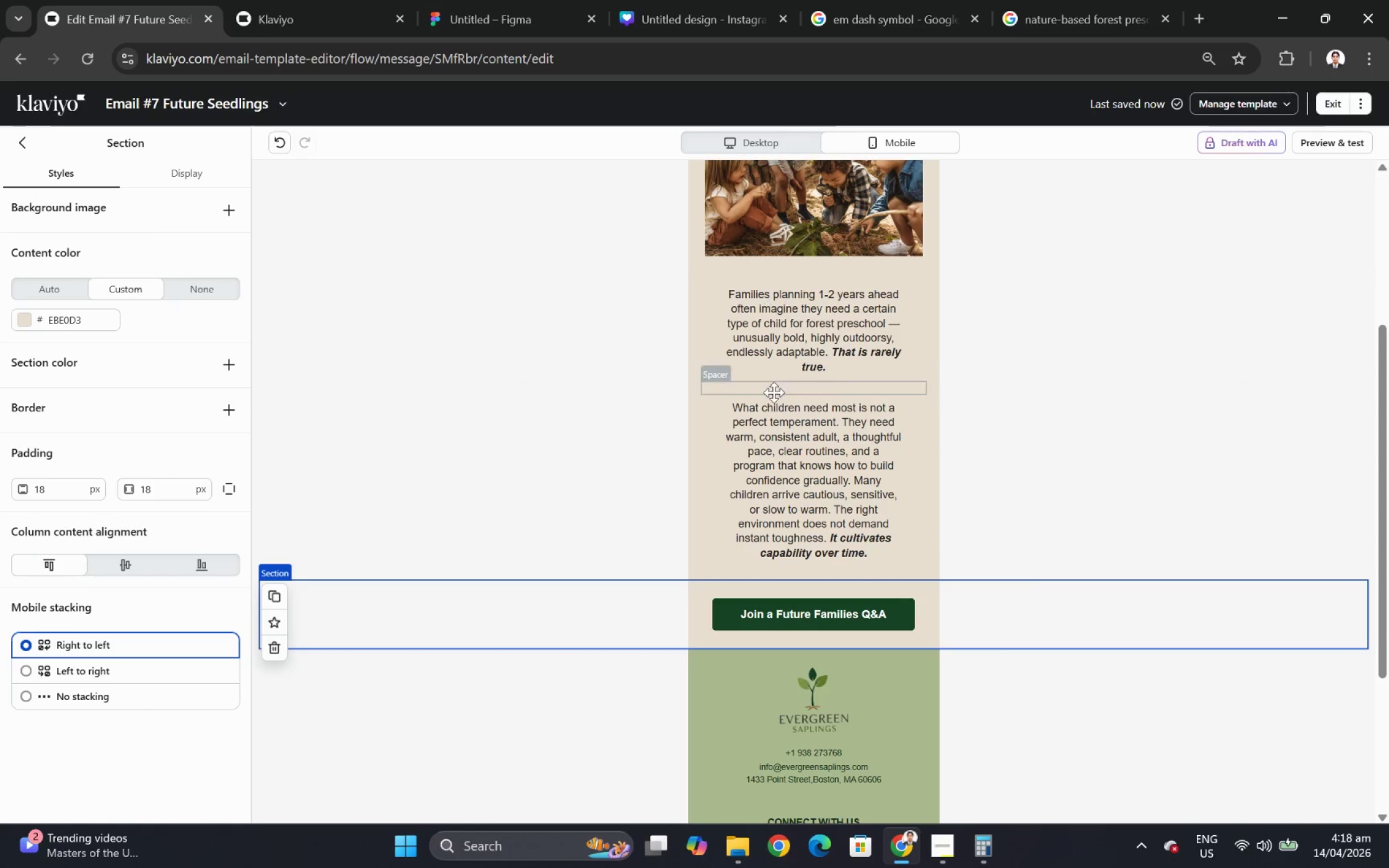 
scroll: coordinate [973, 414], scroll_direction: down, amount: 2.0
 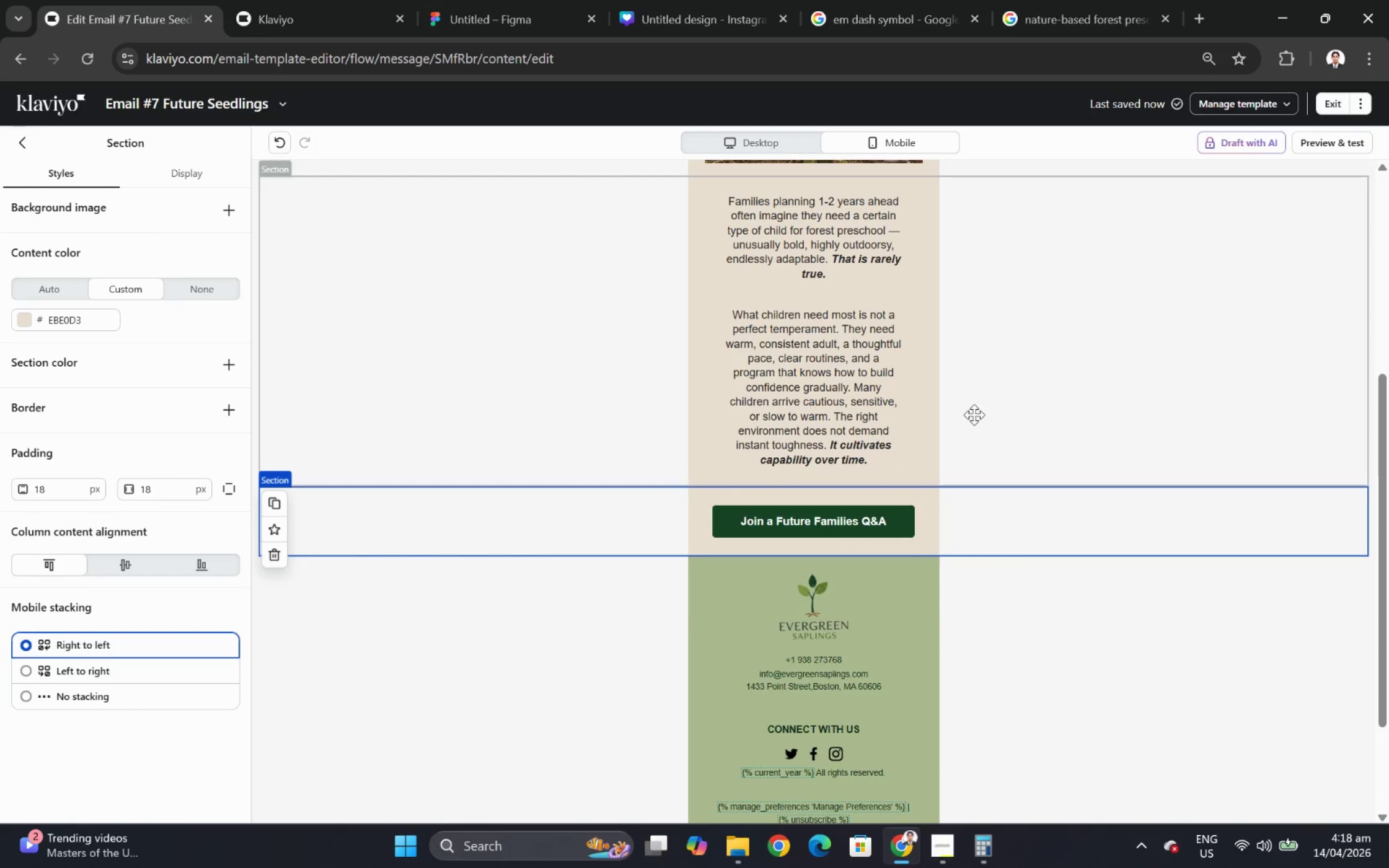 
scroll: coordinate [1038, 333], scroll_direction: up, amount: 4.0
 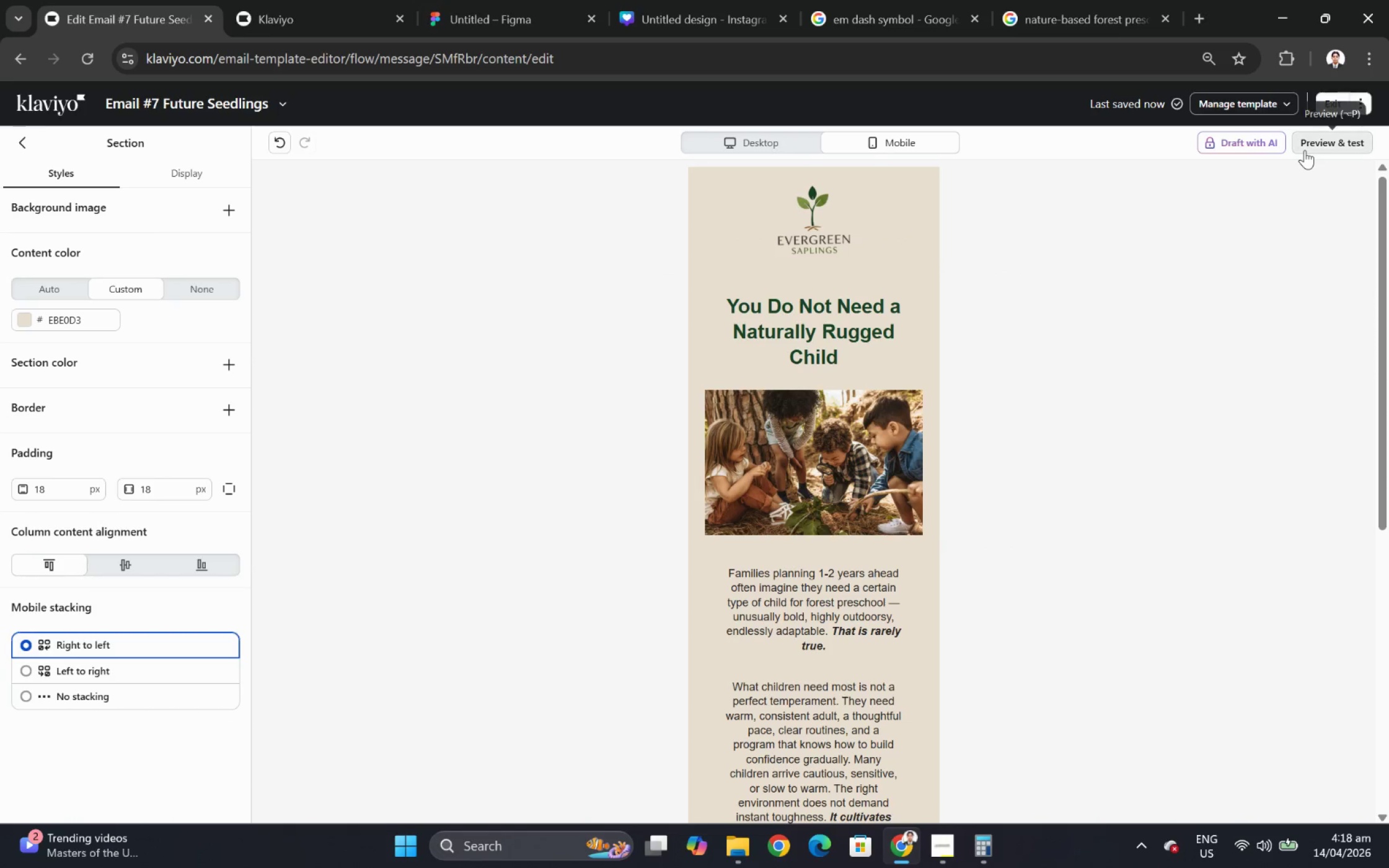 
left_click([1312, 143])
 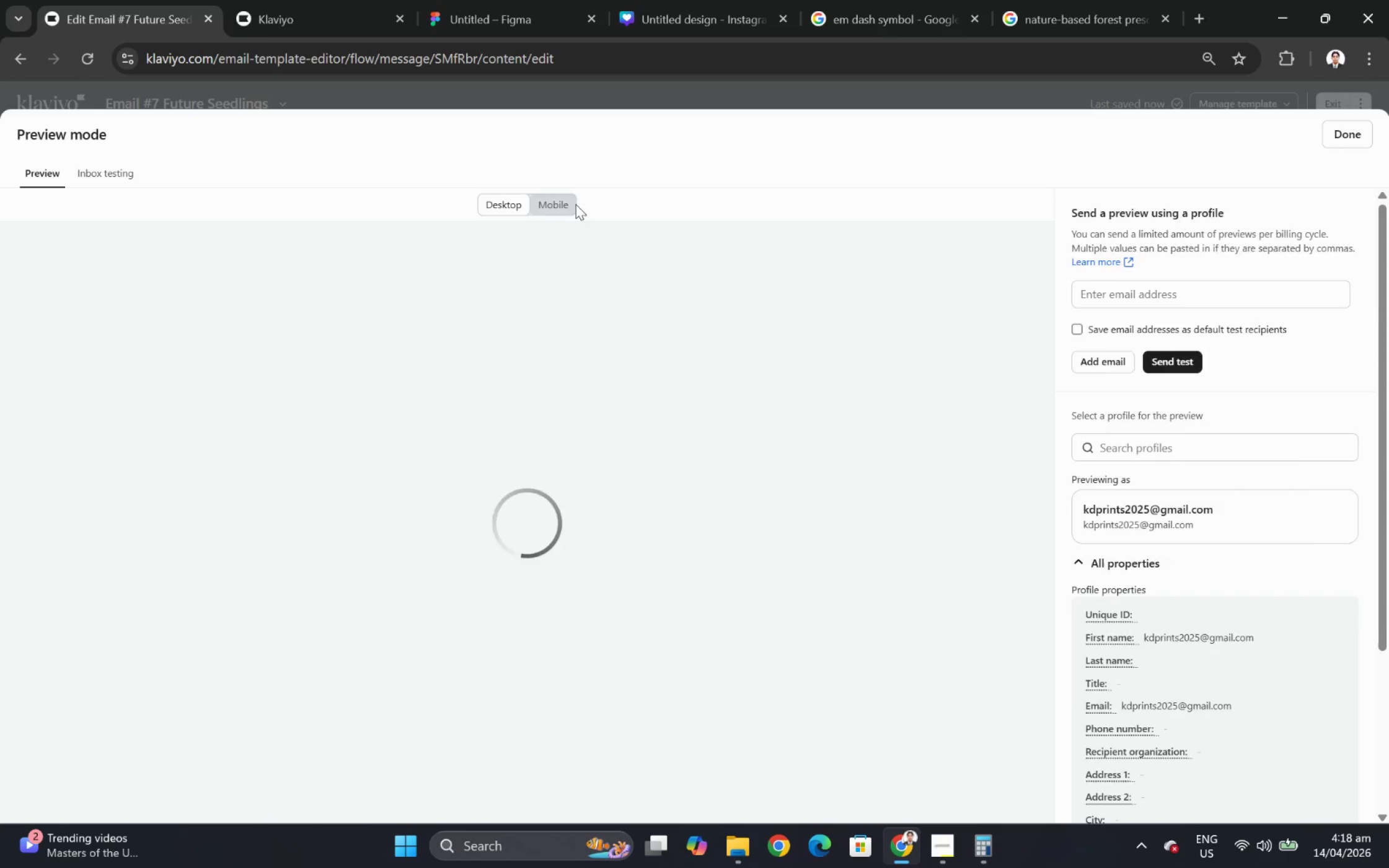 
left_click([573, 204])
 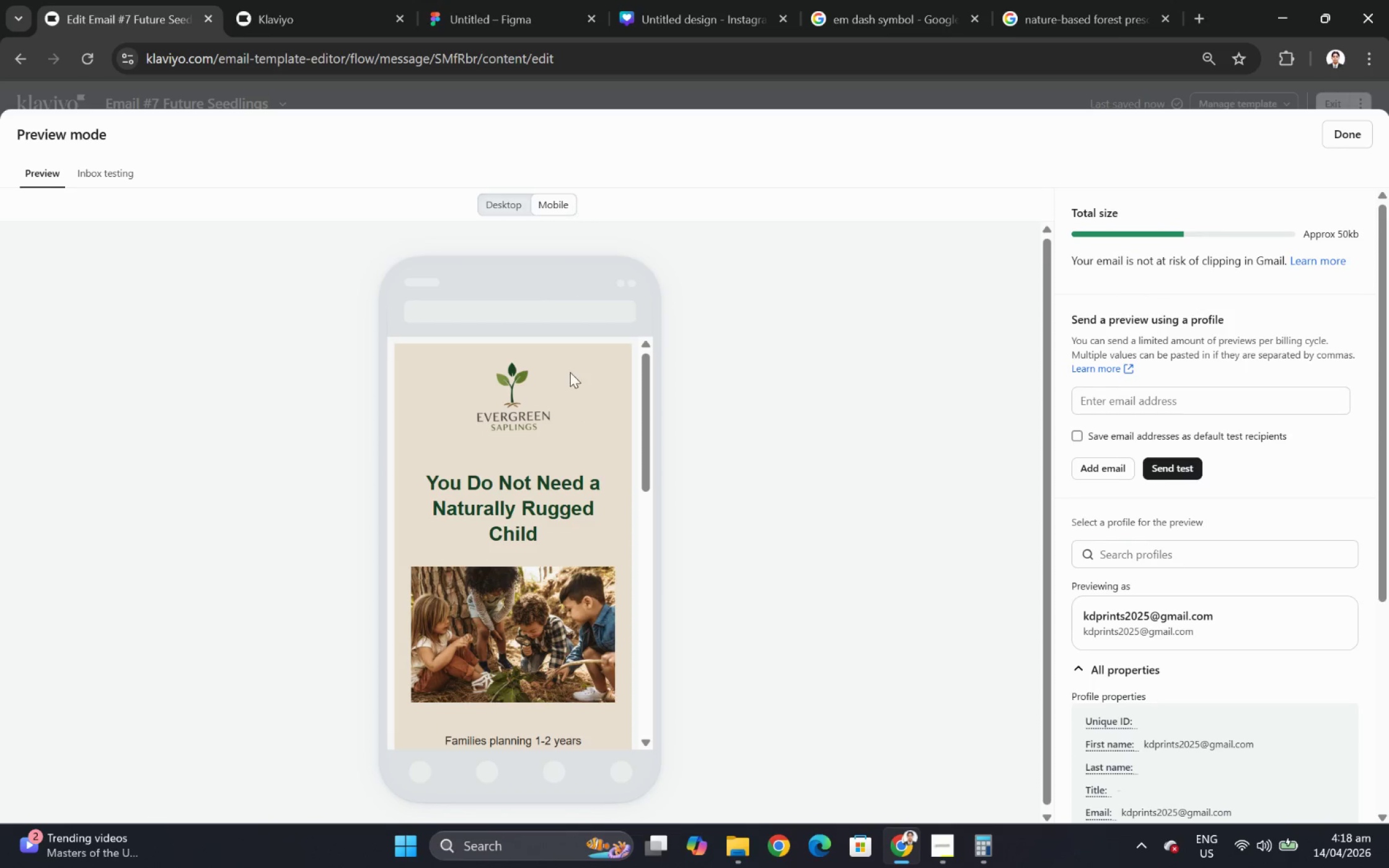 
scroll: coordinate [565, 441], scroll_direction: down, amount: 4.0
 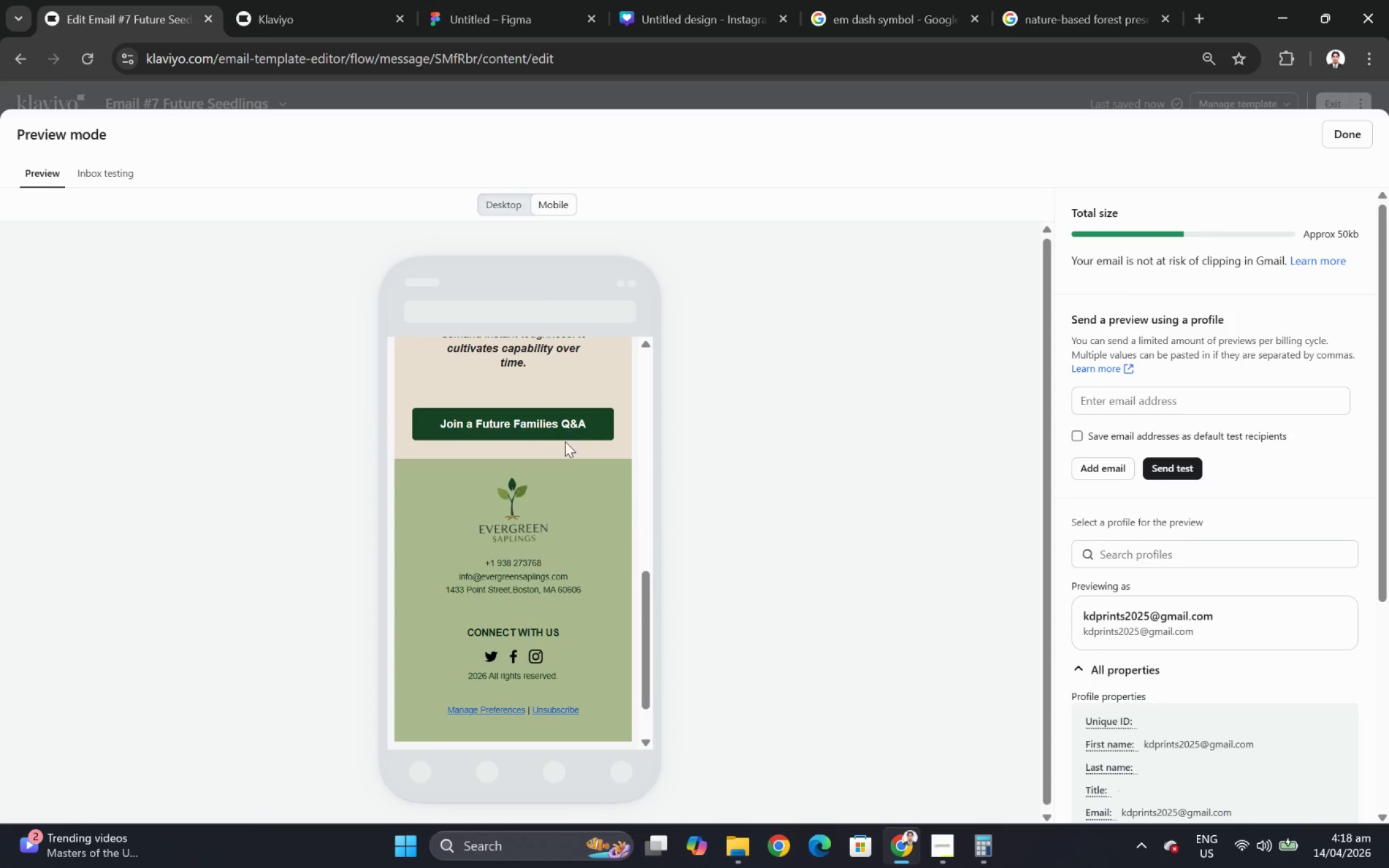 
scroll: coordinate [565, 440], scroll_direction: up, amount: 5.0
 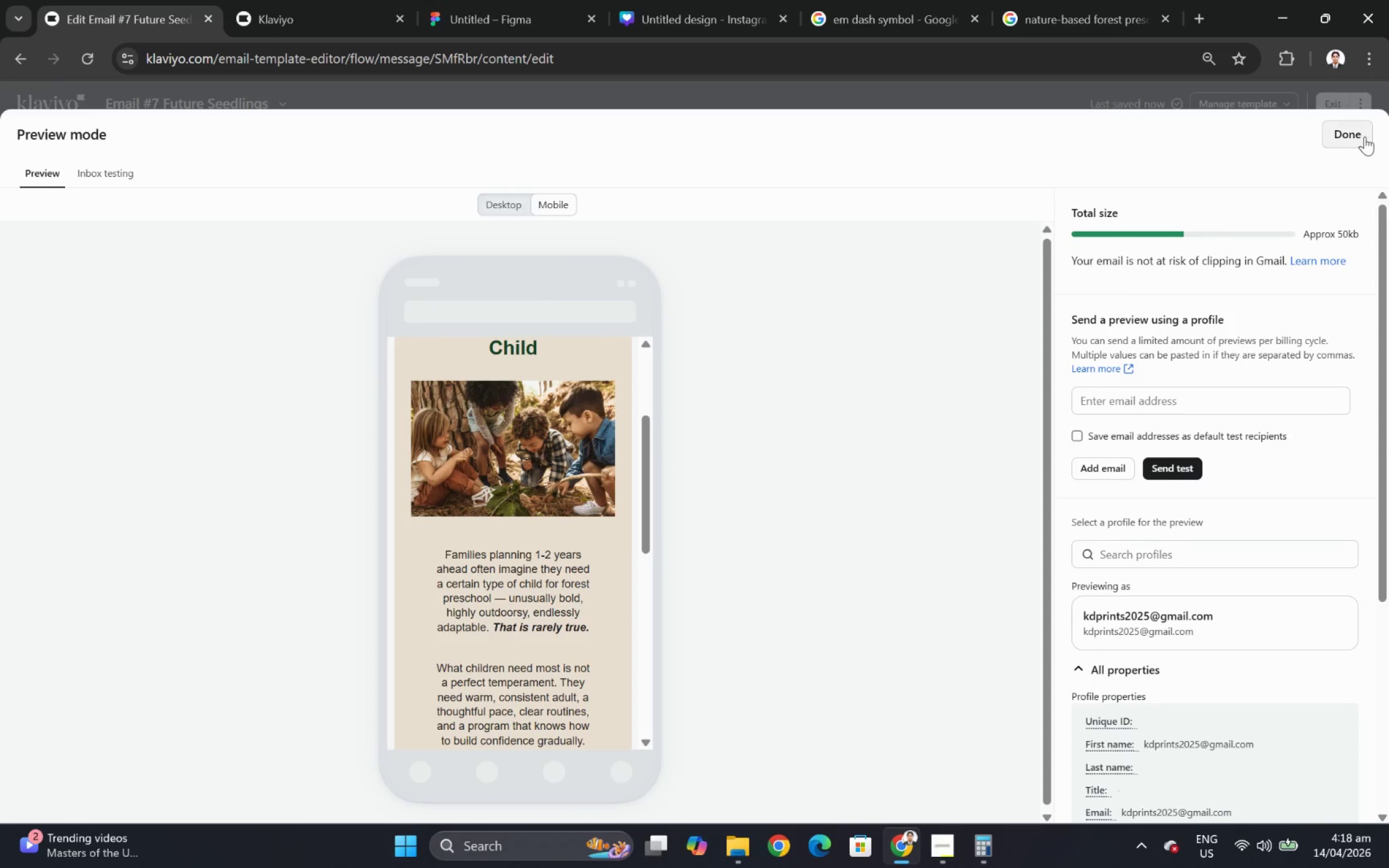 
left_click([1361, 137])
 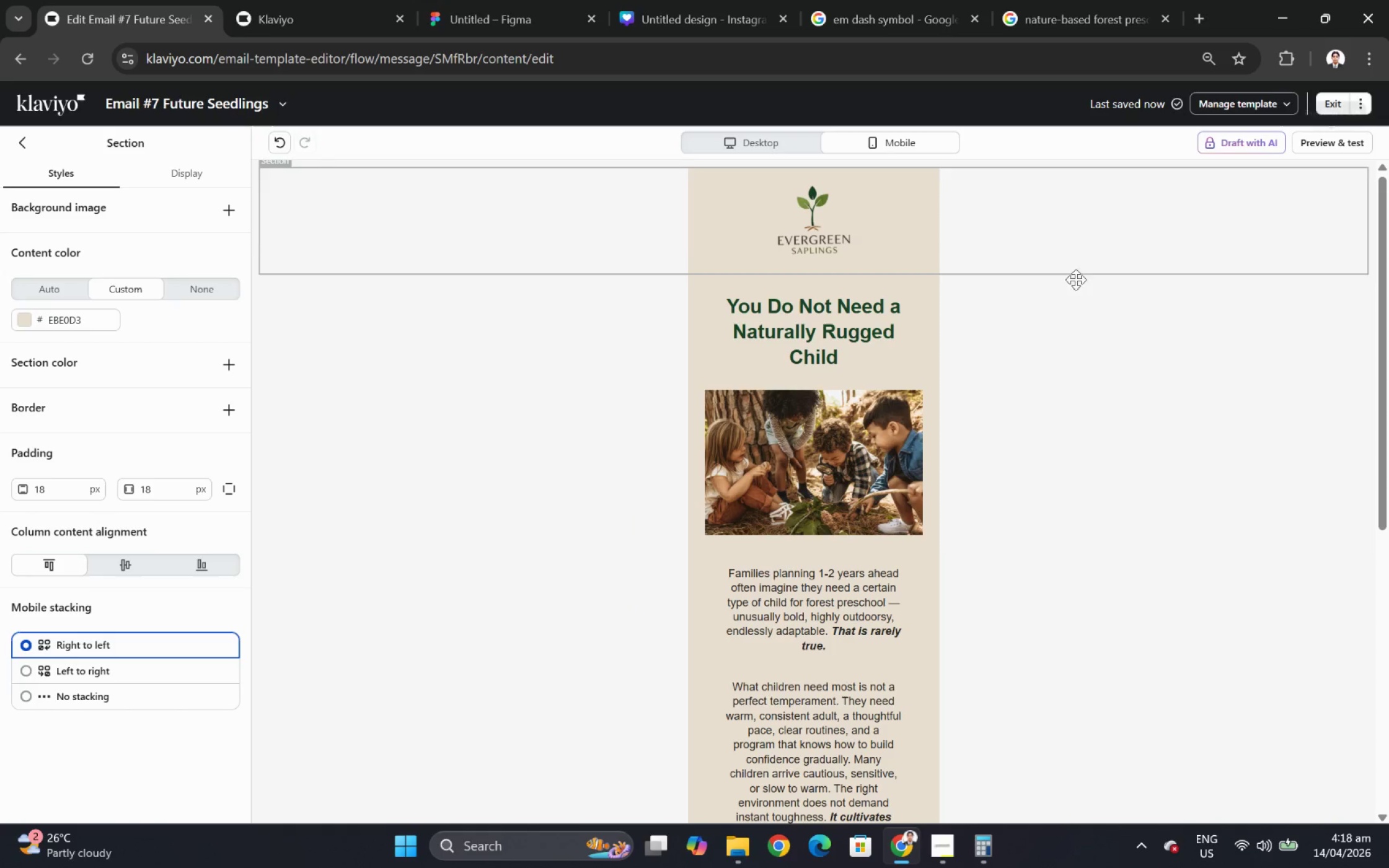 
scroll: coordinate [947, 390], scroll_direction: down, amount: 6.0
 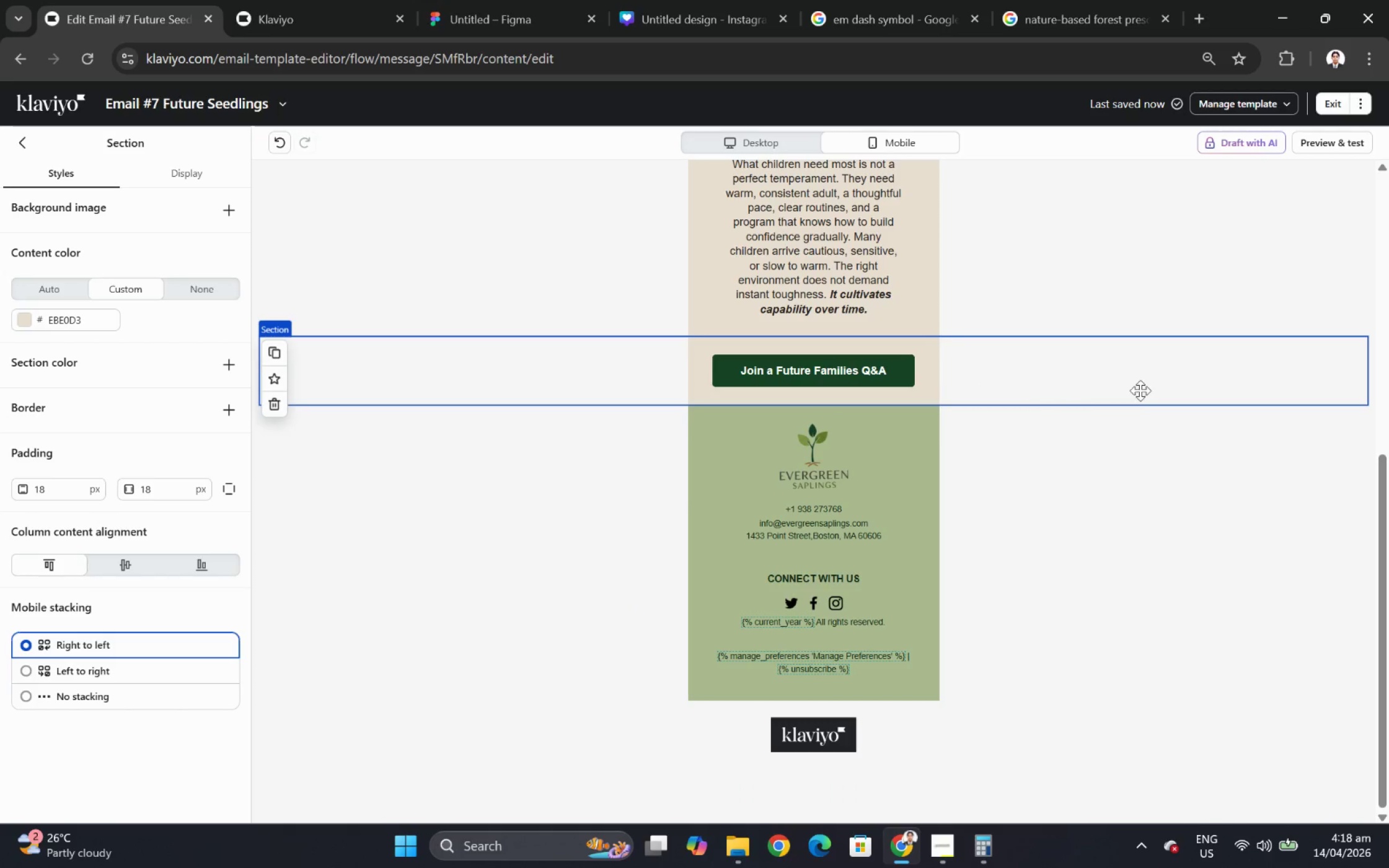 
scroll: coordinate [1168, 391], scroll_direction: up, amount: 6.0
 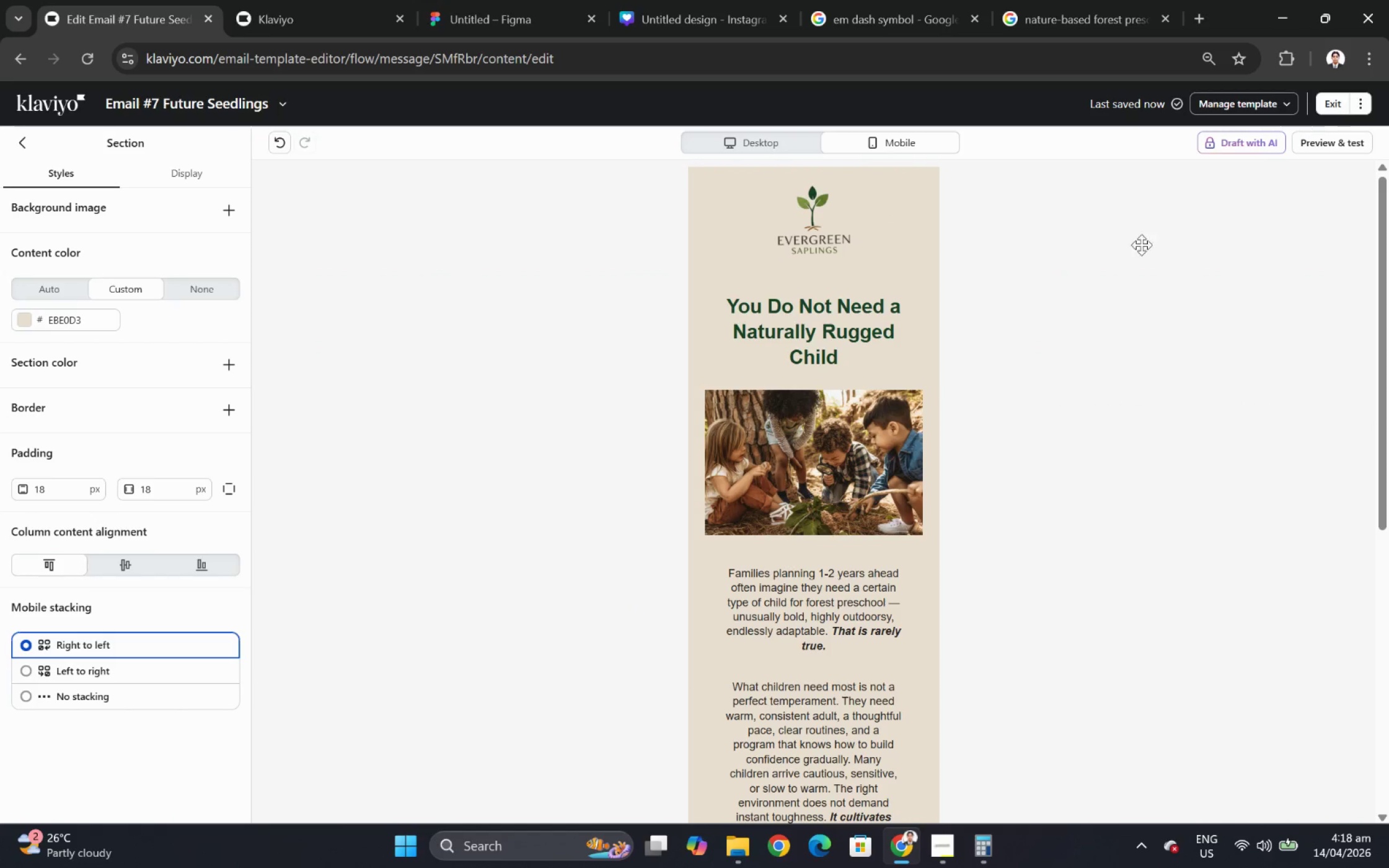 
left_click([874, 418])
 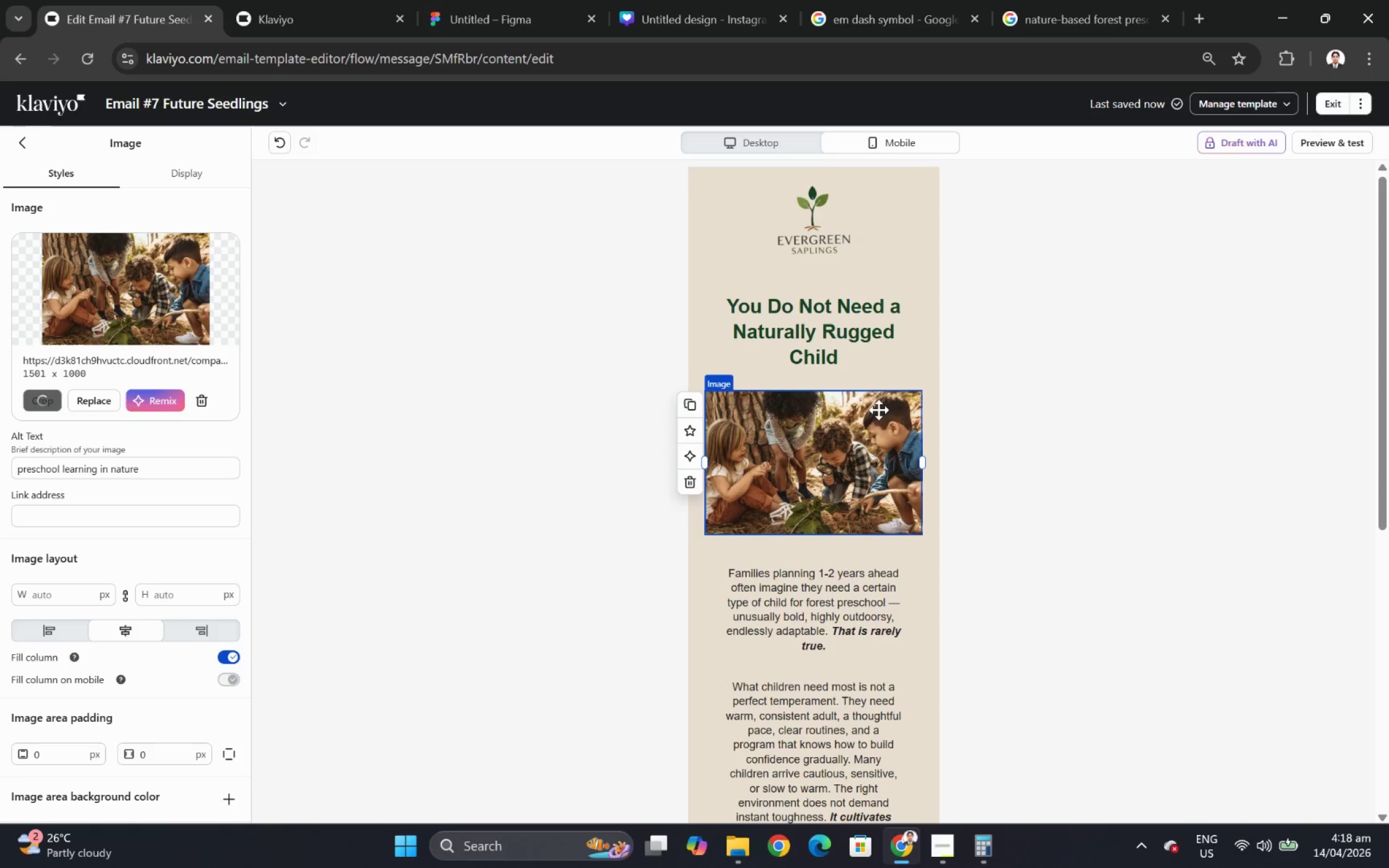 
scroll: coordinate [893, 402], scroll_direction: down, amount: 5.0
 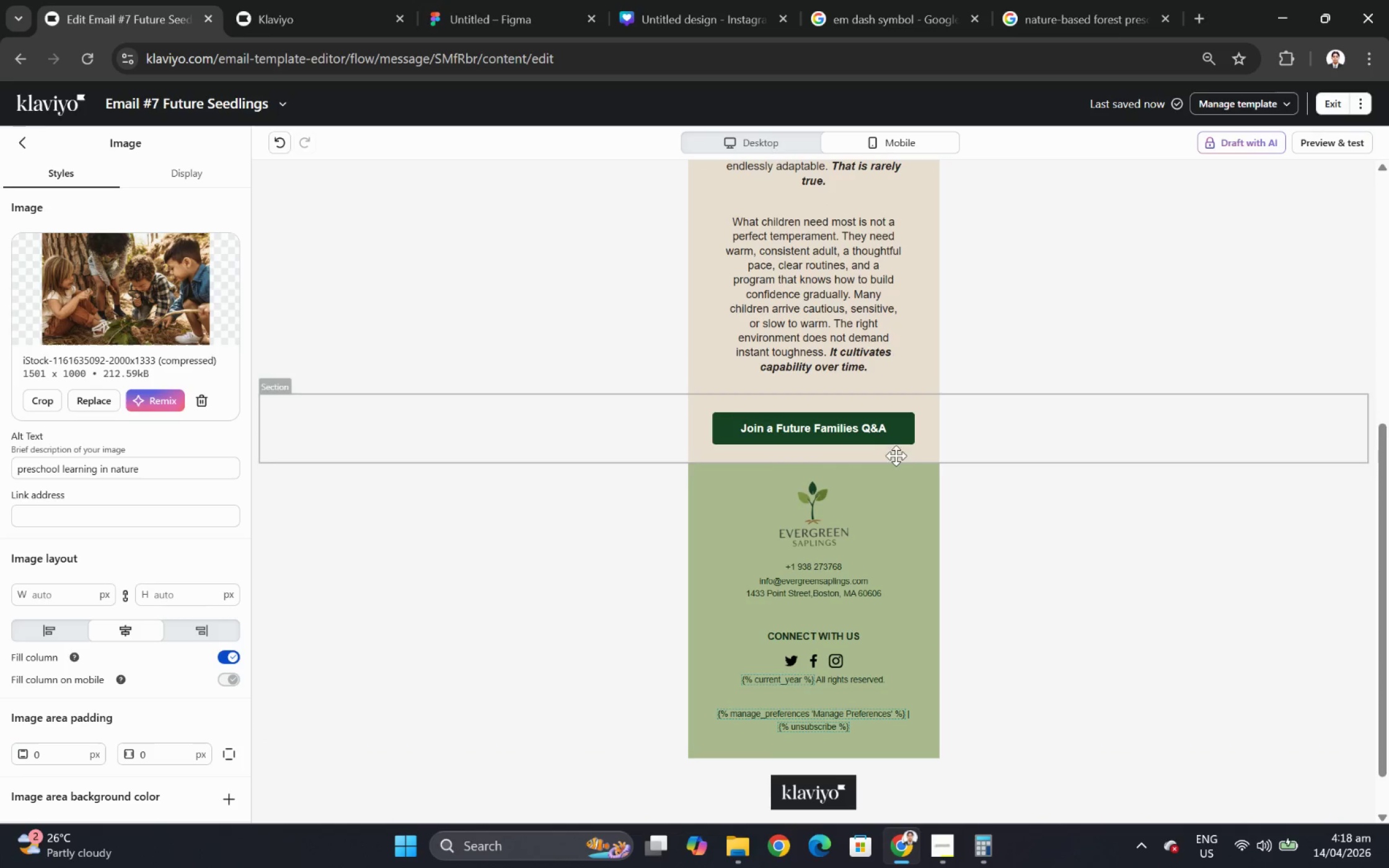 
left_click([891, 429])
 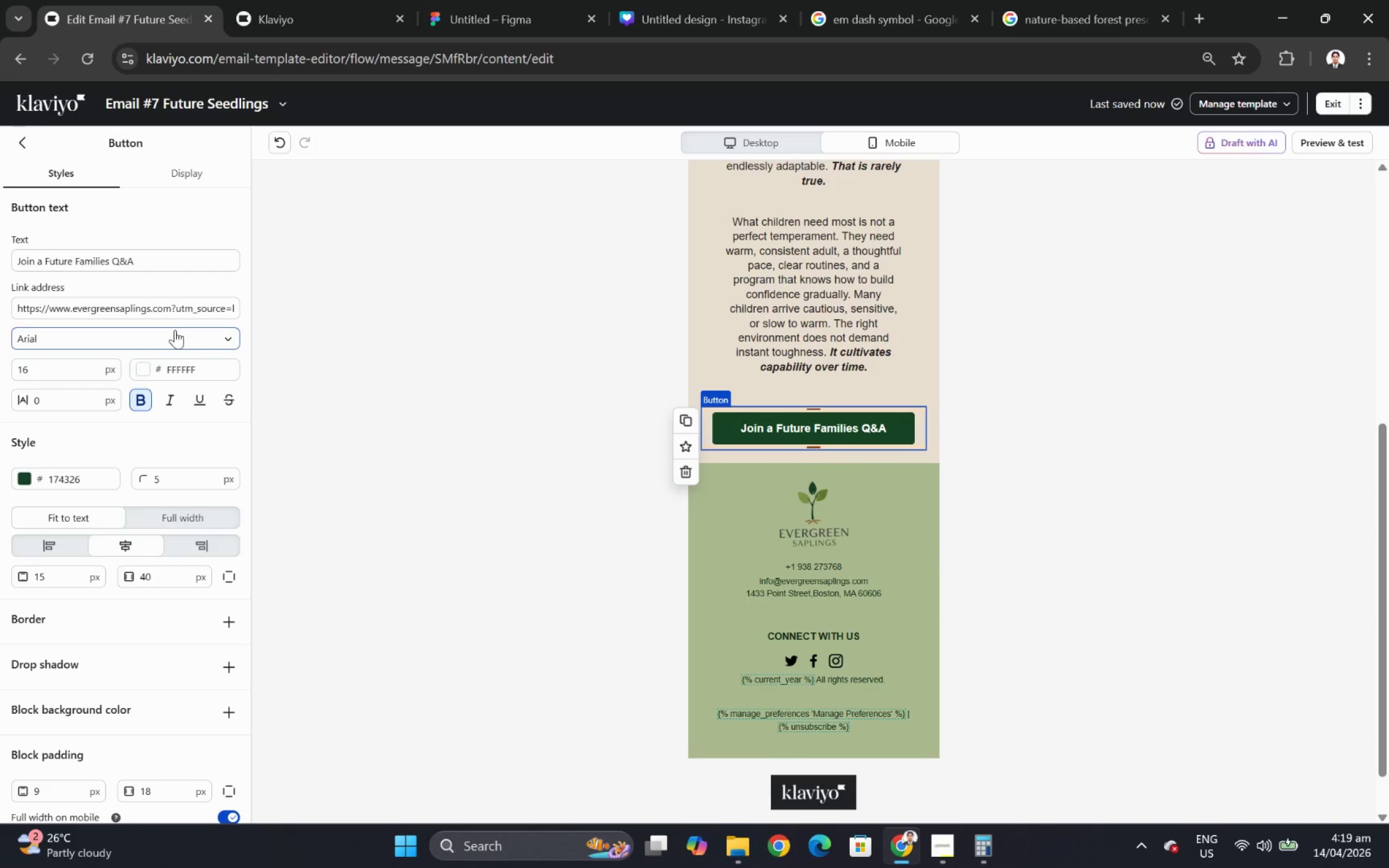 
left_click_drag(start_coordinate=[177, 313], to_coordinate=[255, 313])
 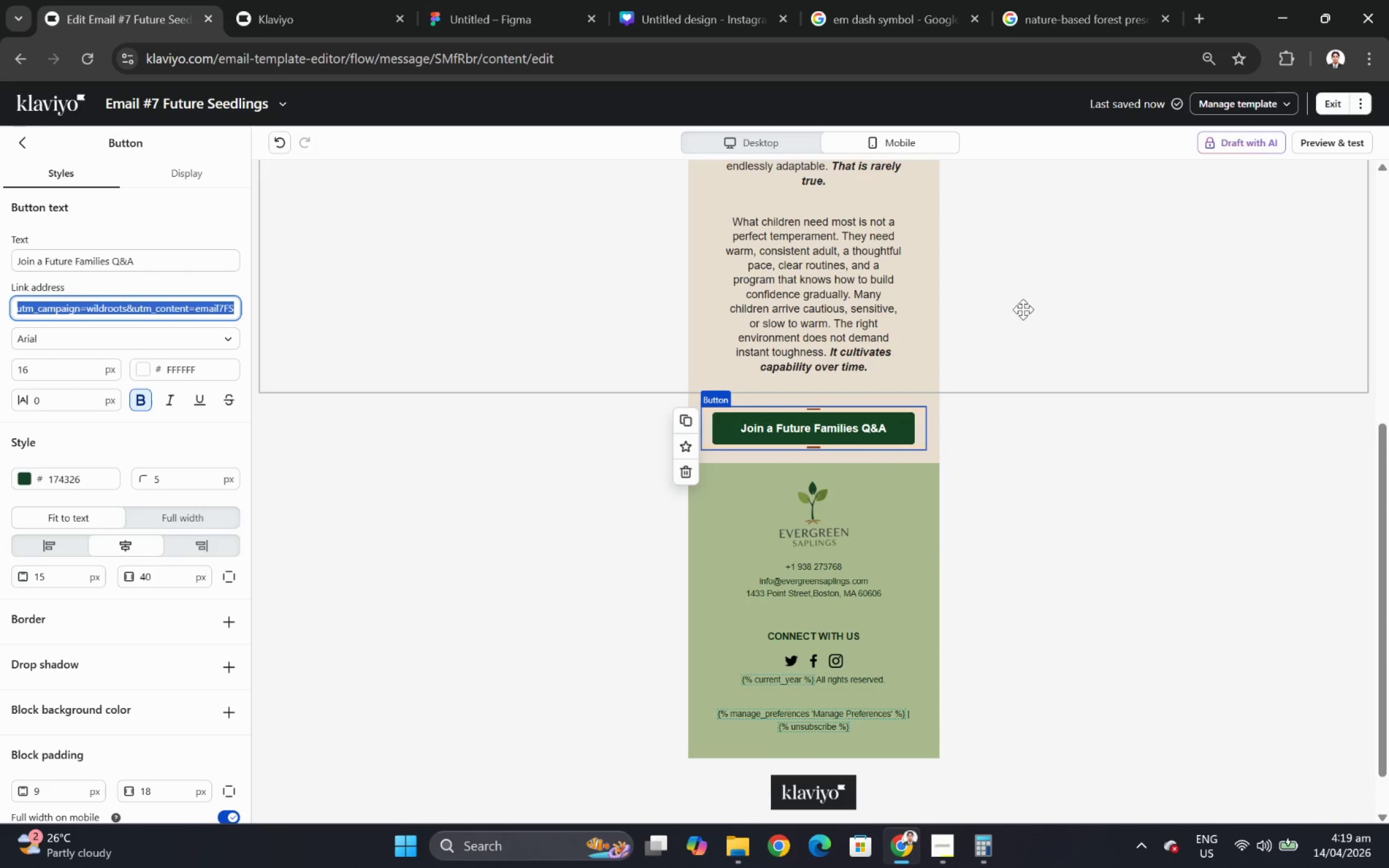 
left_click([1088, 305])
 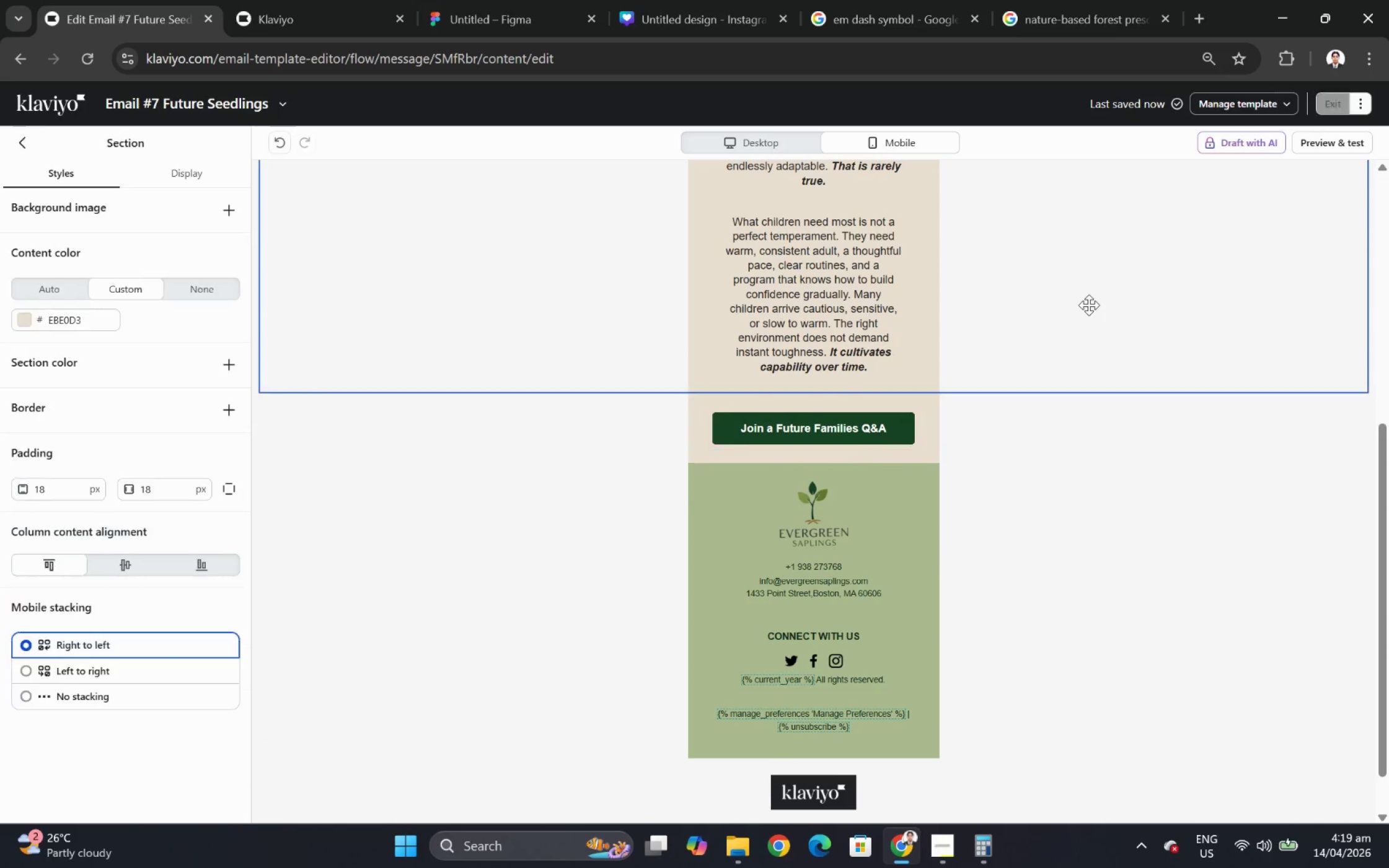 
scroll: coordinate [1088, 305], scroll_direction: up, amount: 5.0
 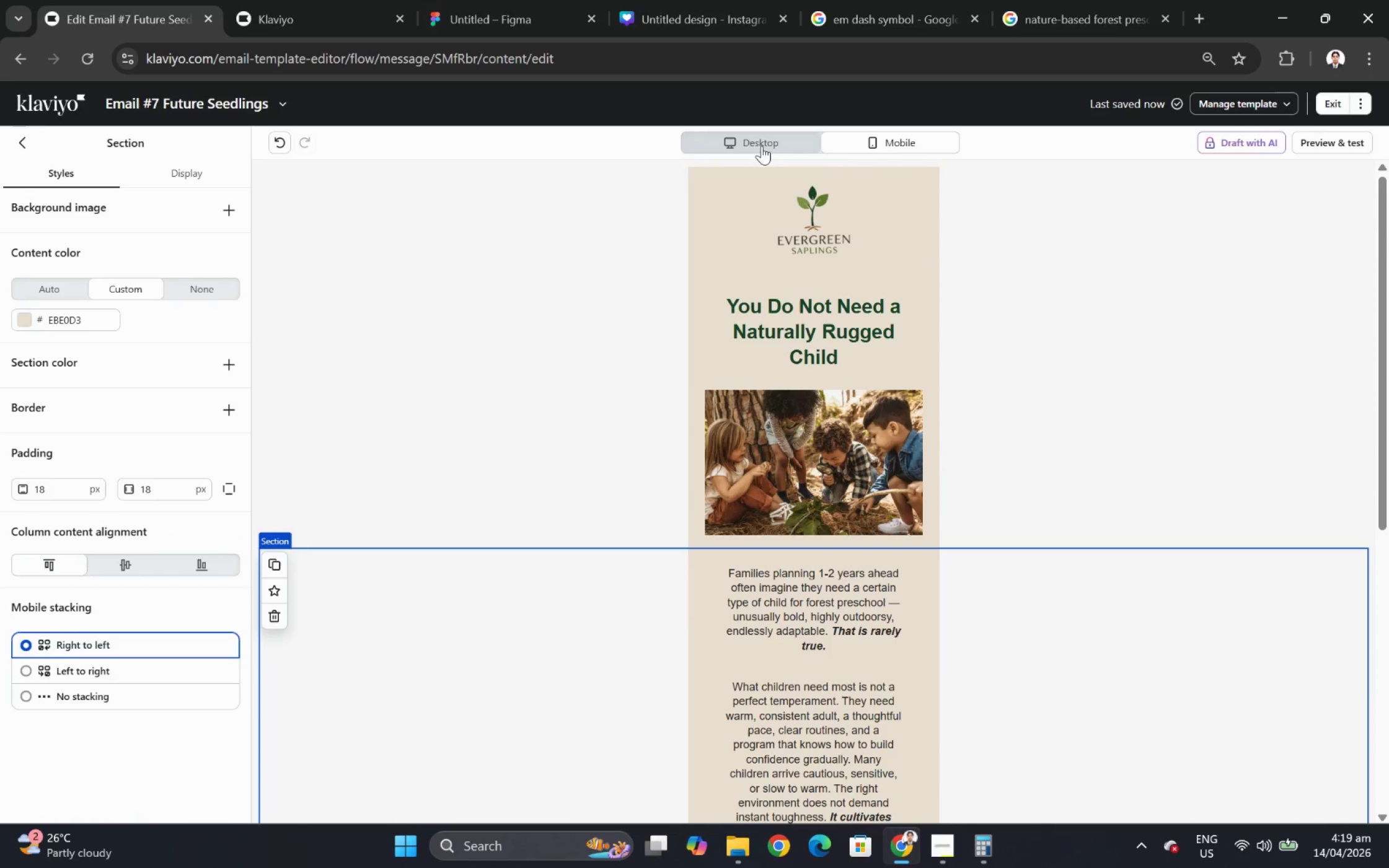 
left_click([747, 143])
 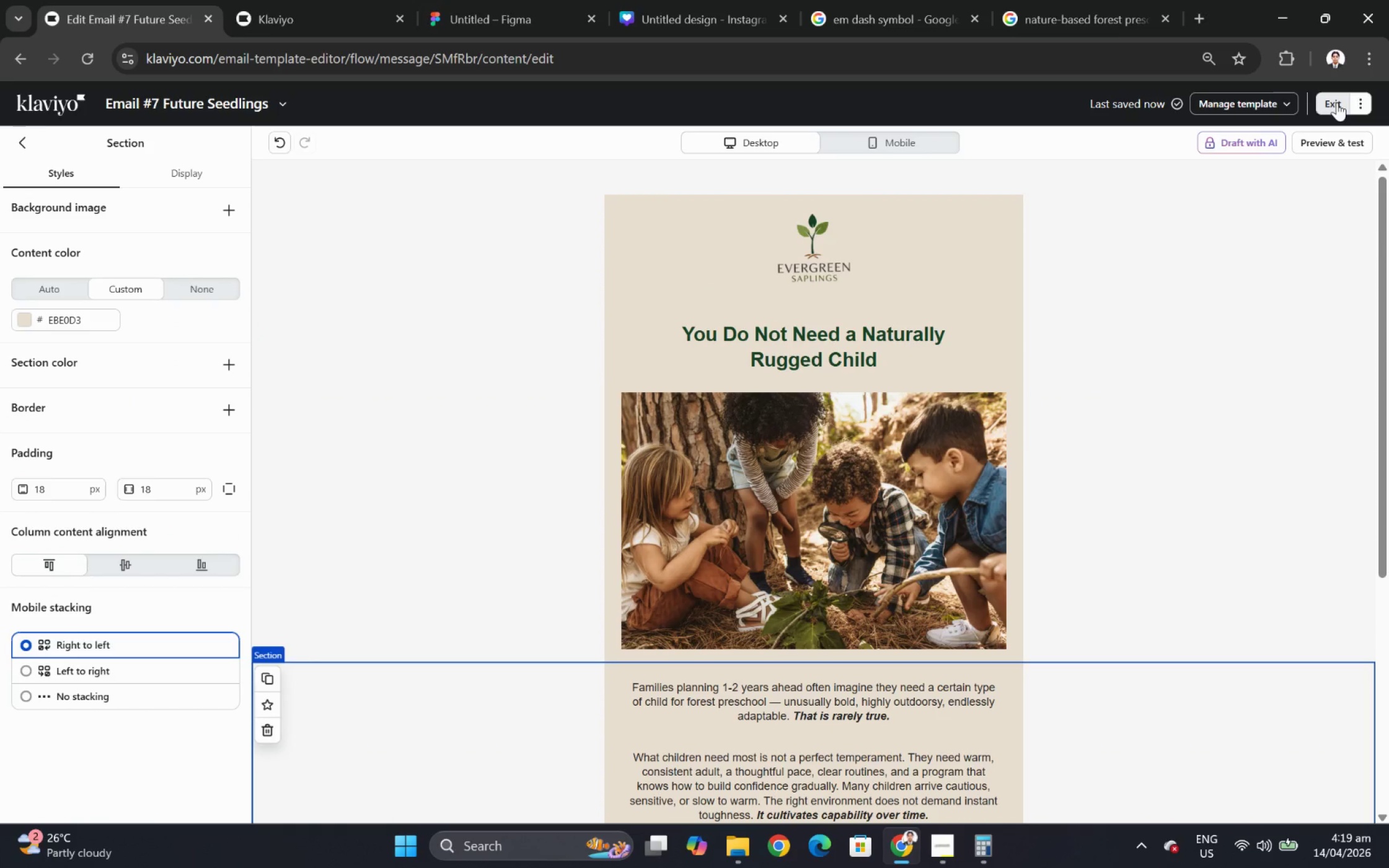 
wait(6.13)
 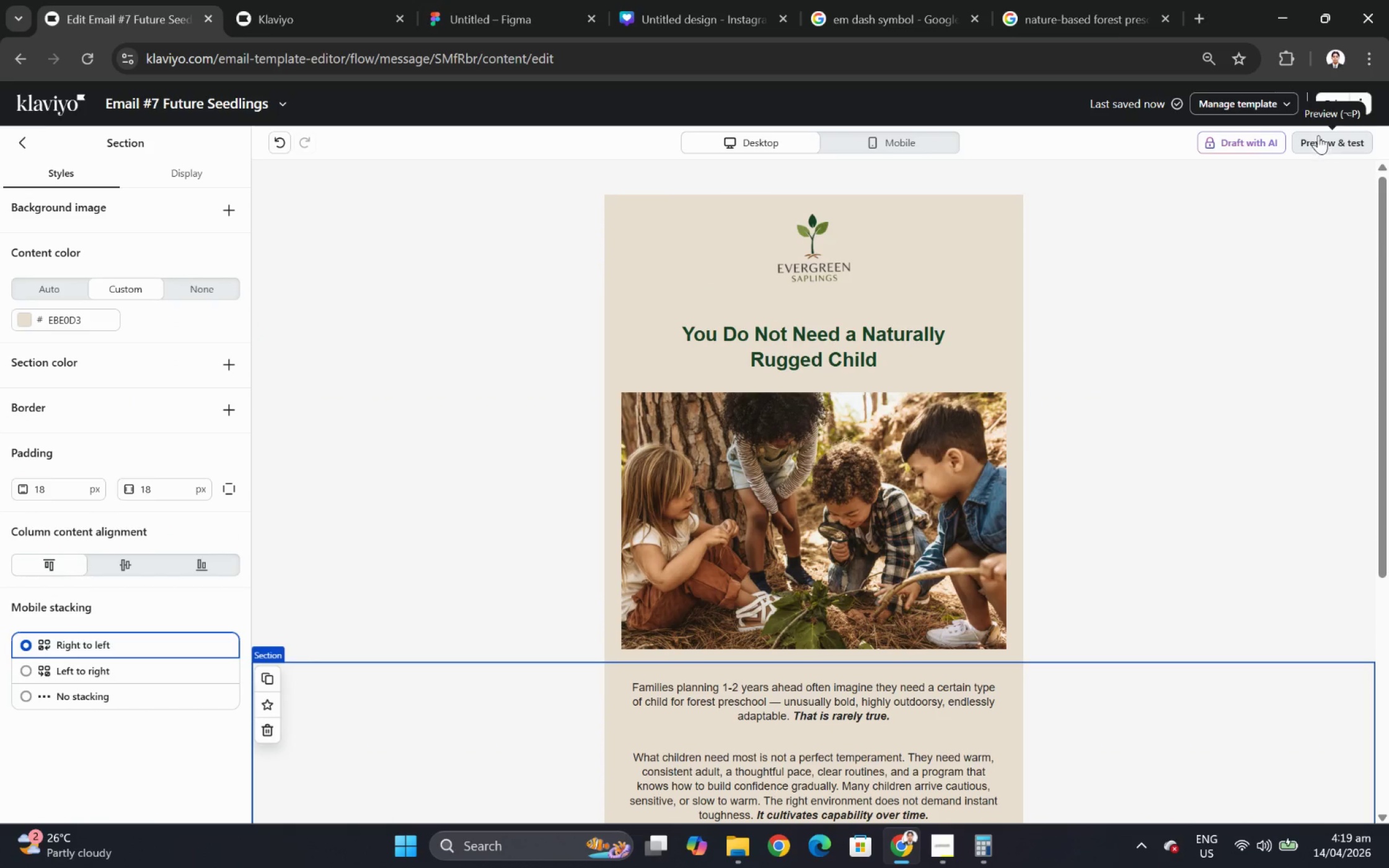 
left_click([1336, 102])
 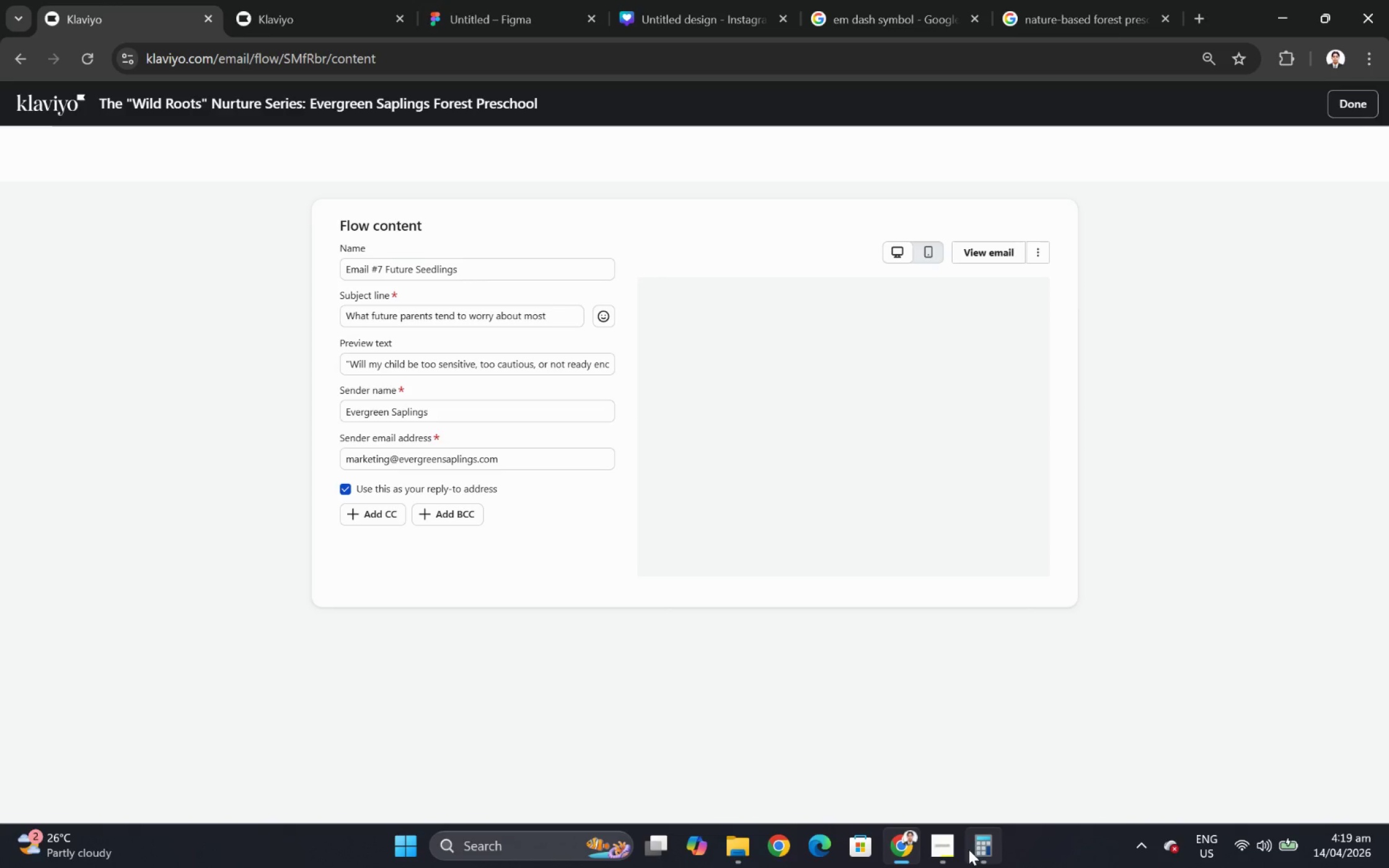 
left_click([937, 840])